 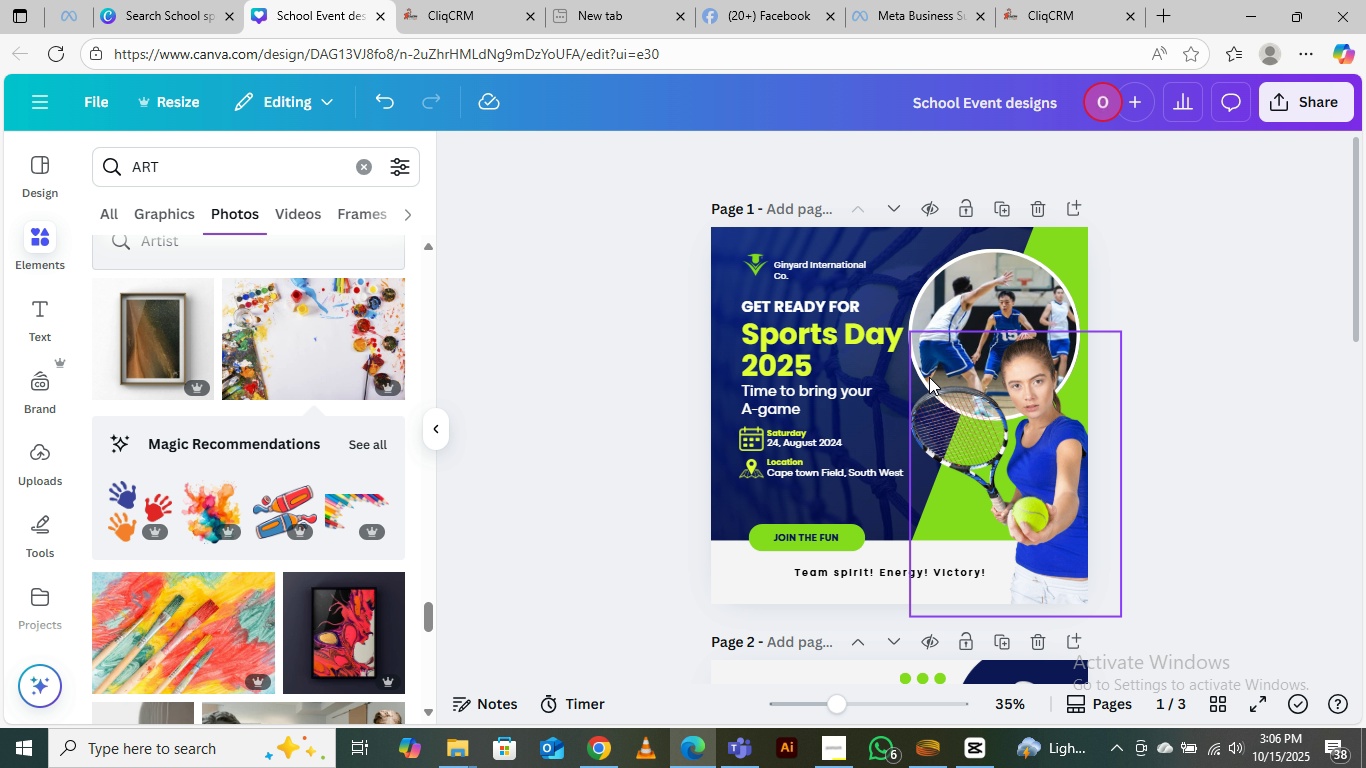 
left_click([589, 753])
 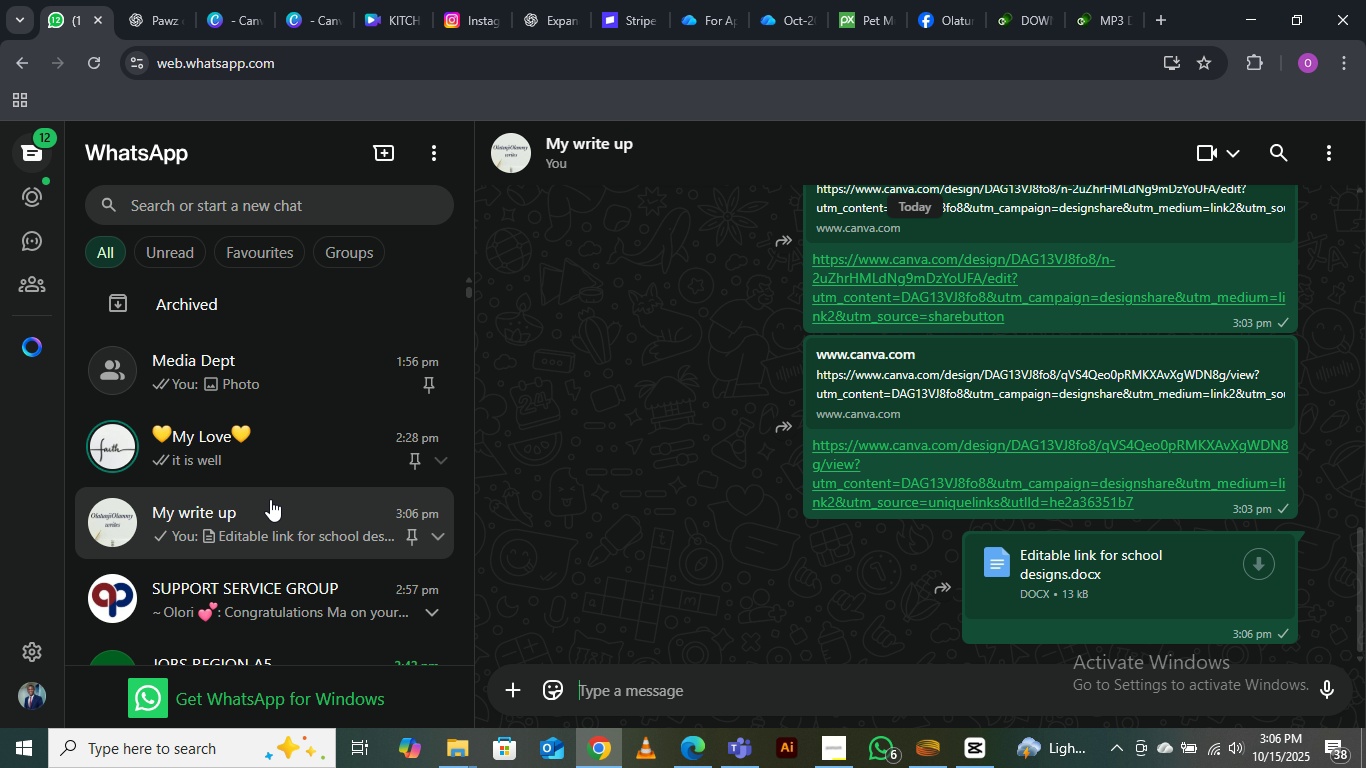 
left_click([276, 536])
 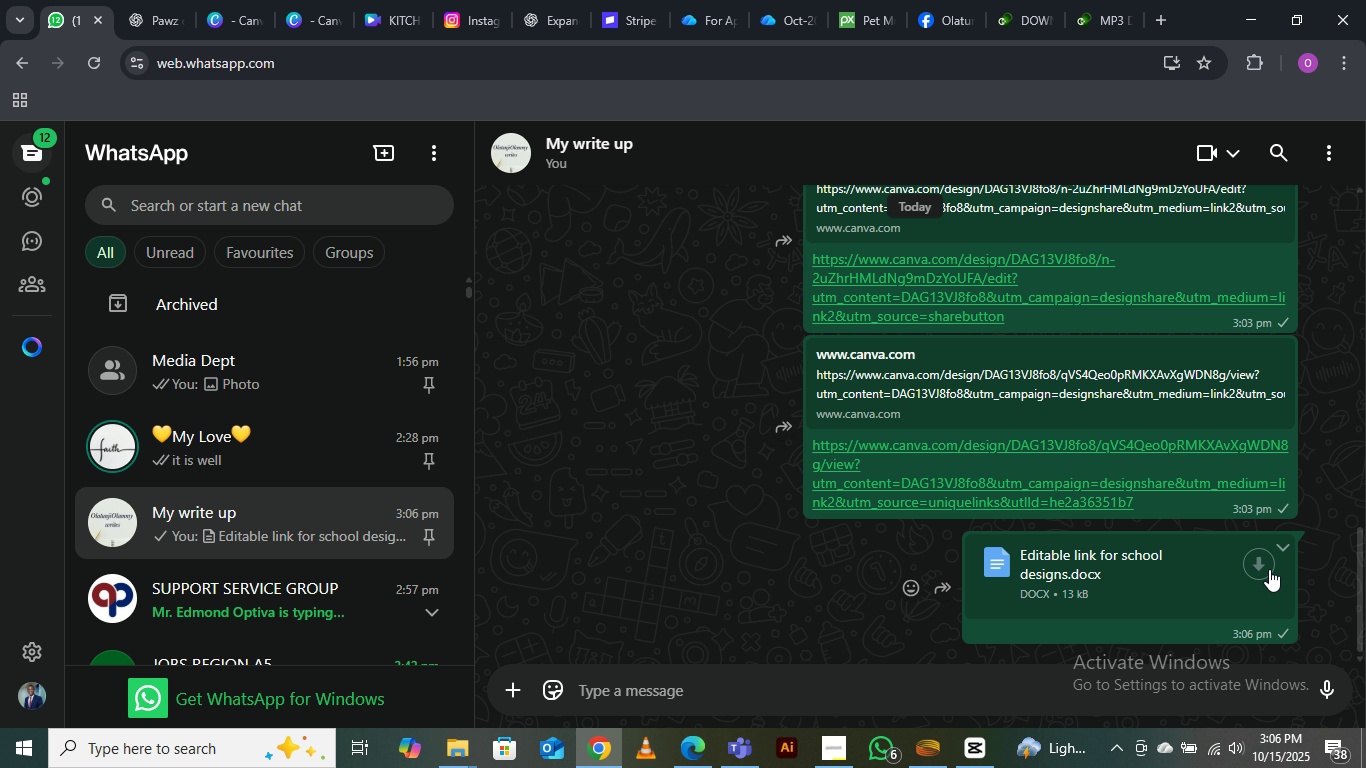 
left_click([1265, 562])
 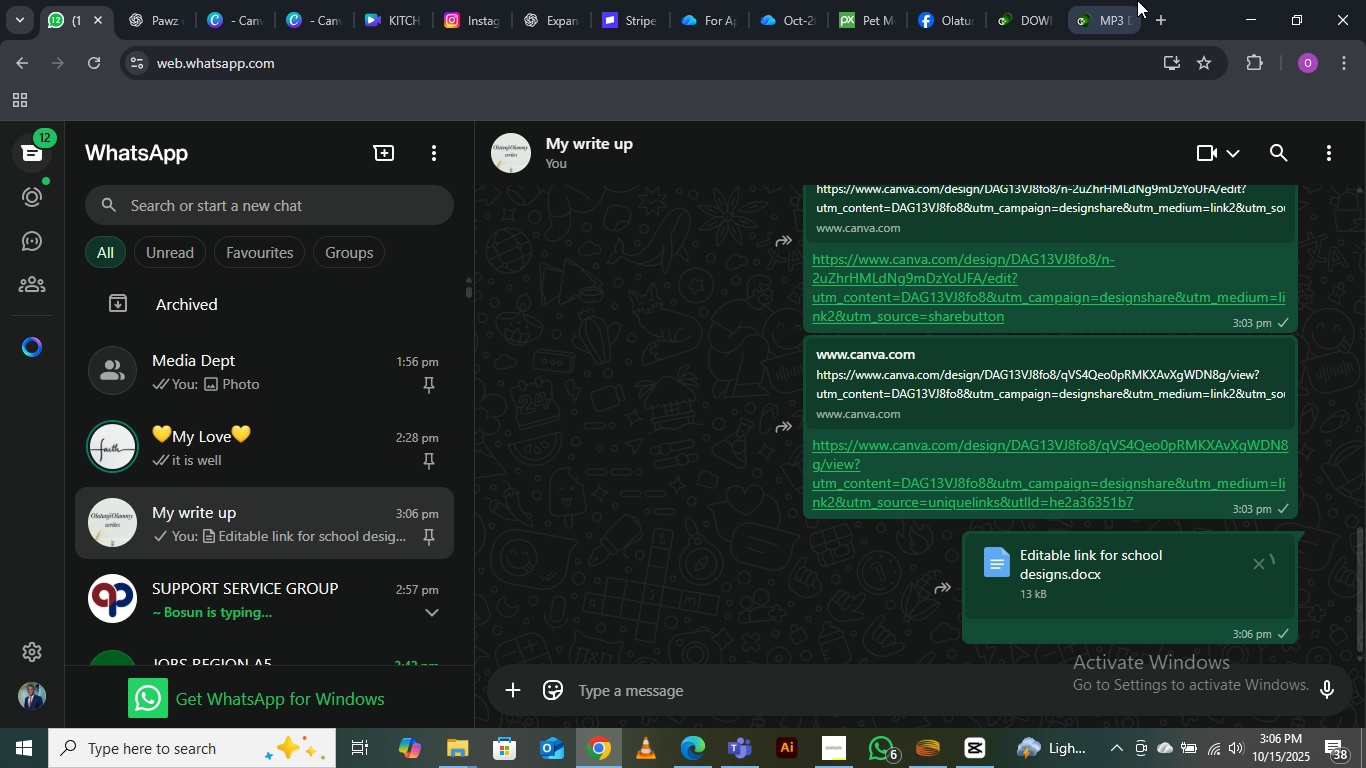 
mouse_move([1216, 45])
 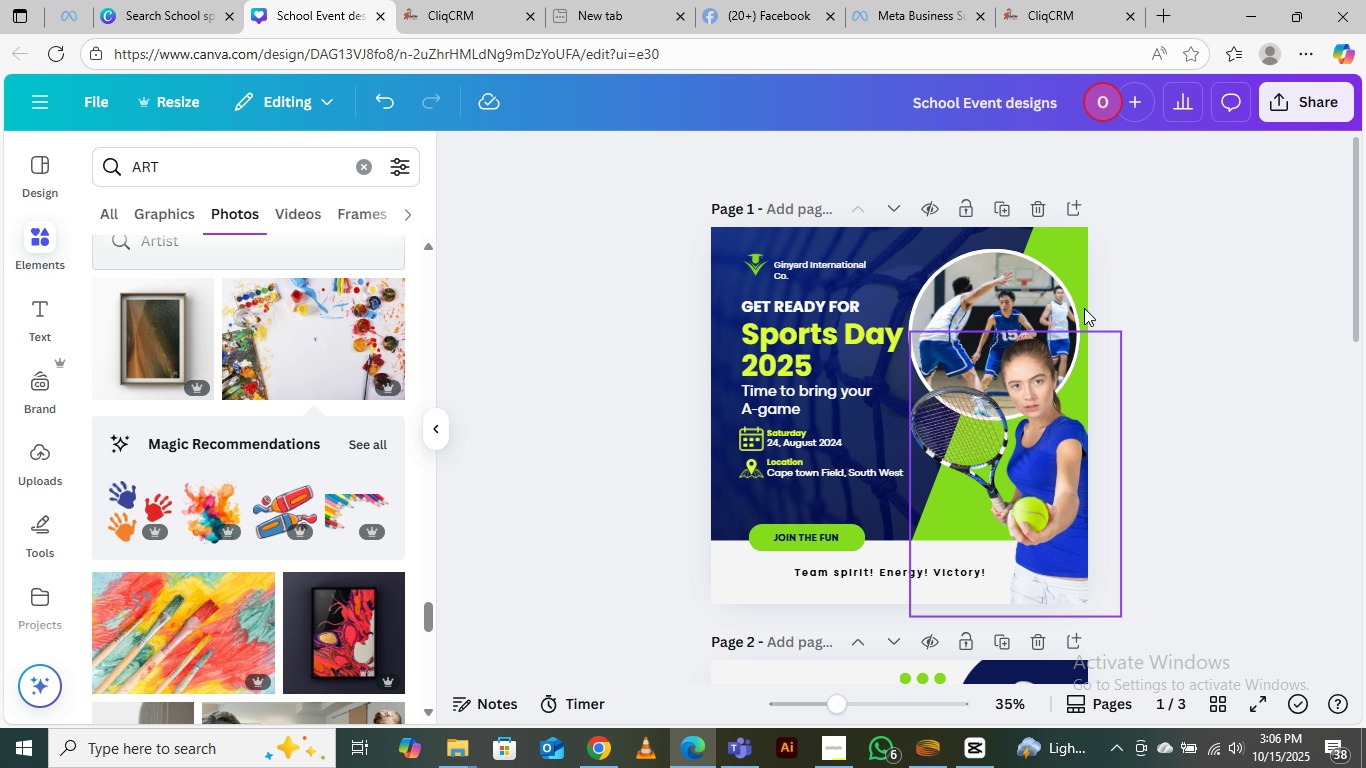 
left_click([1242, 22])
 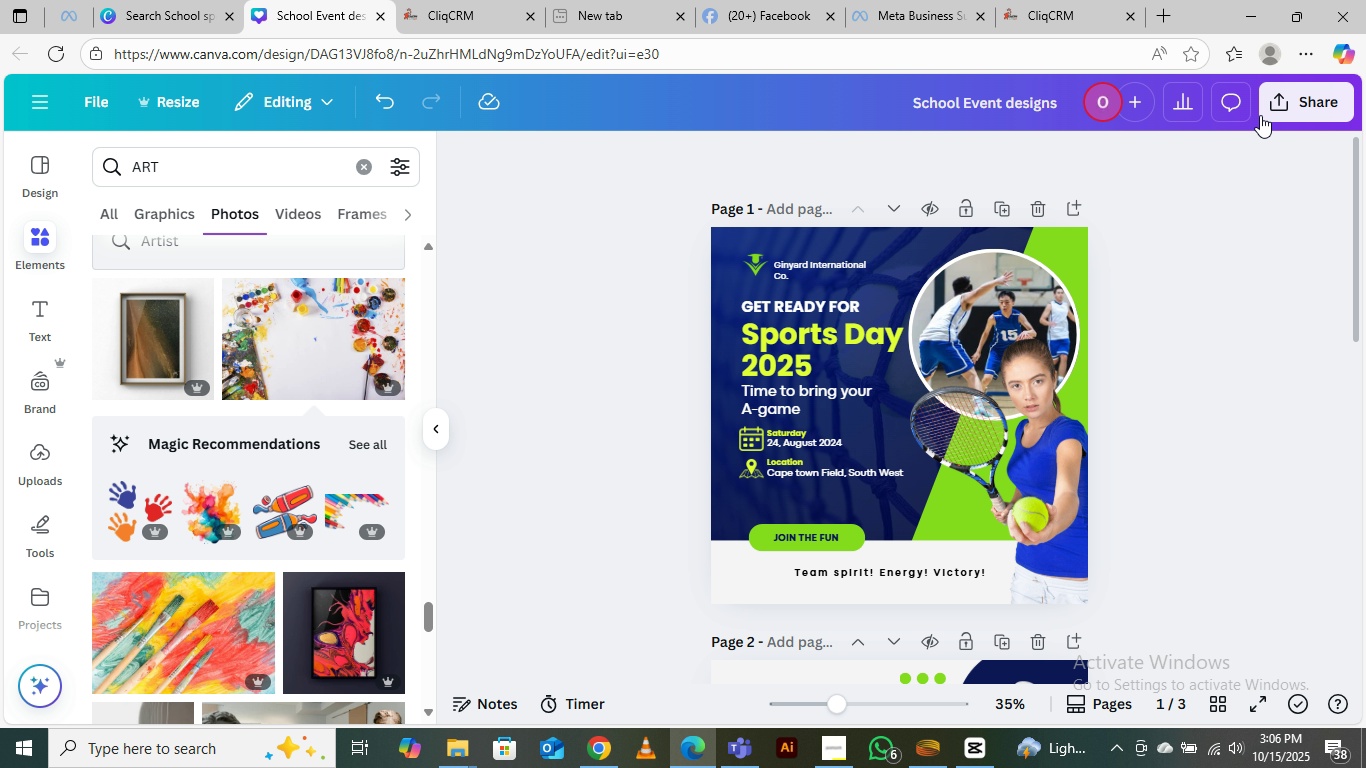 
left_click([1269, 107])
 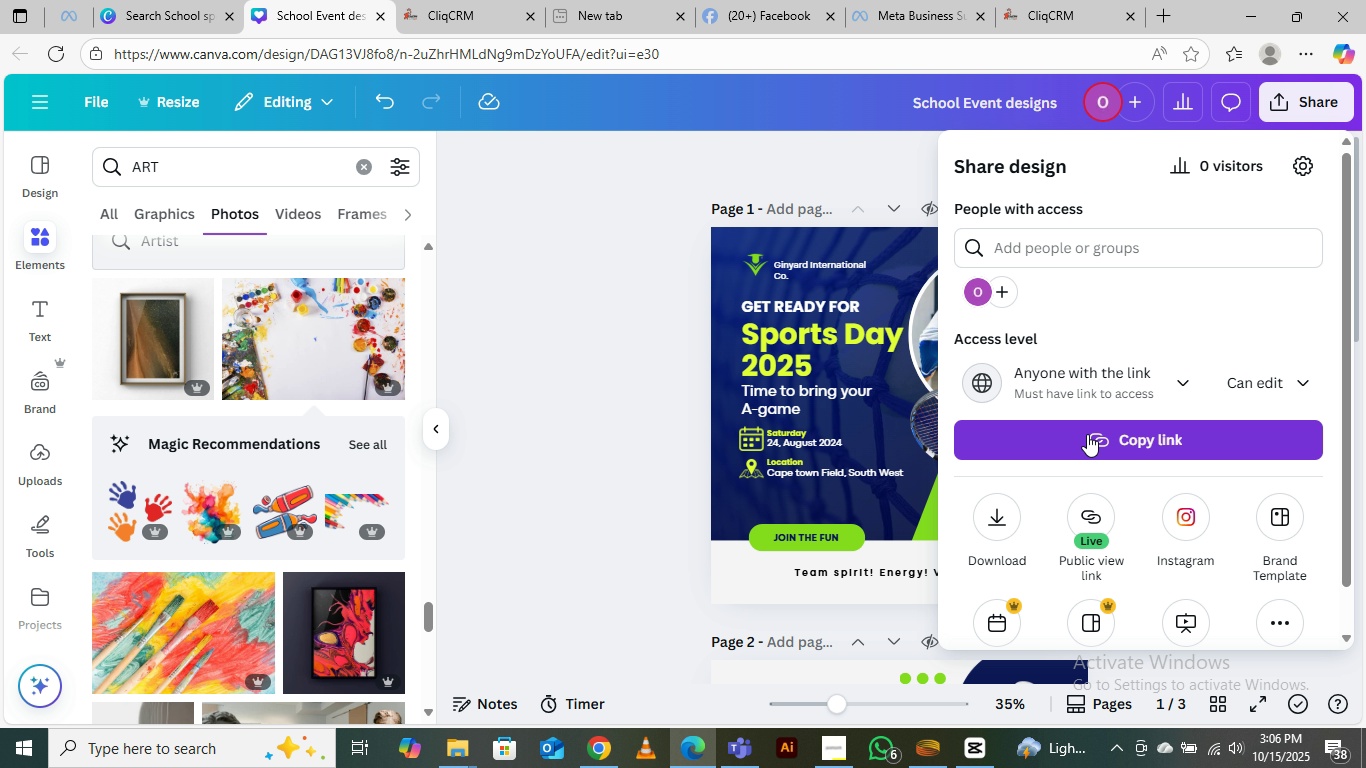 
left_click([1087, 434])
 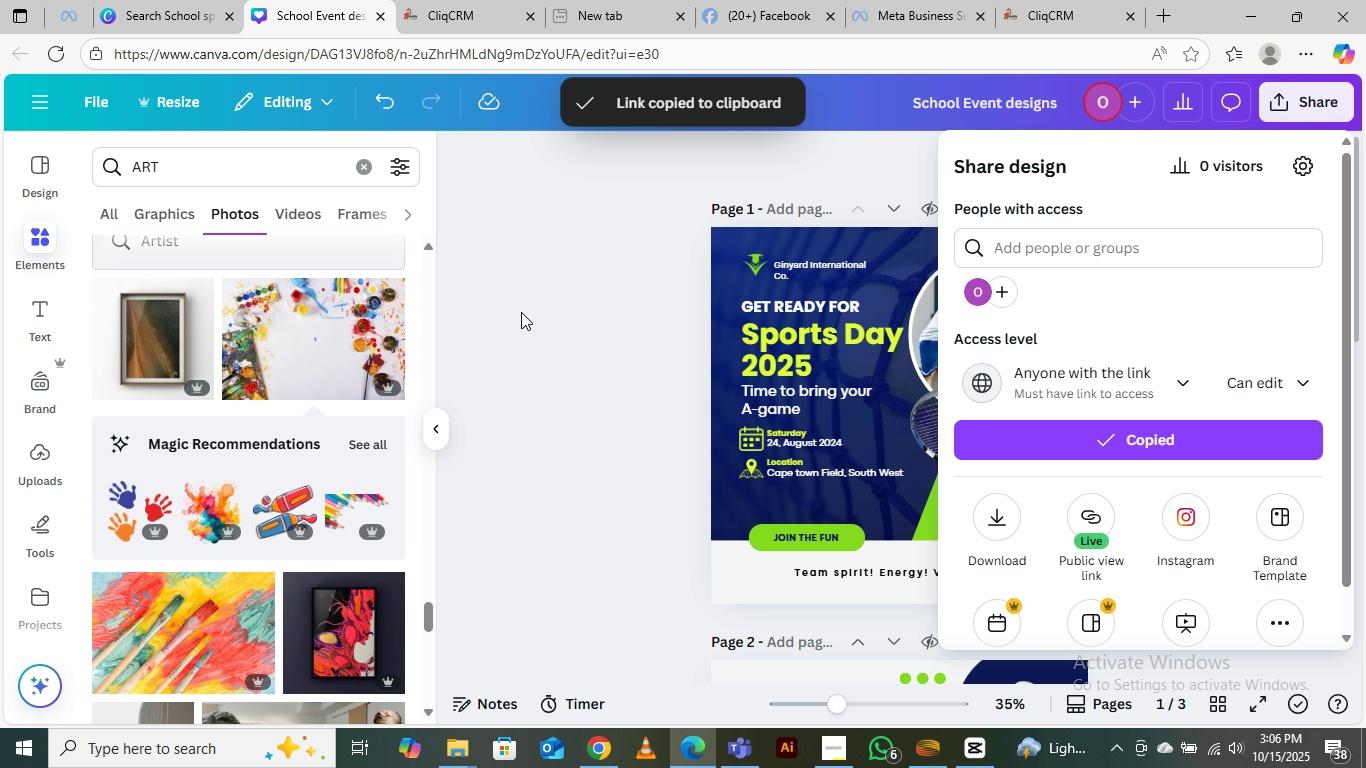 
left_click([532, 307])
 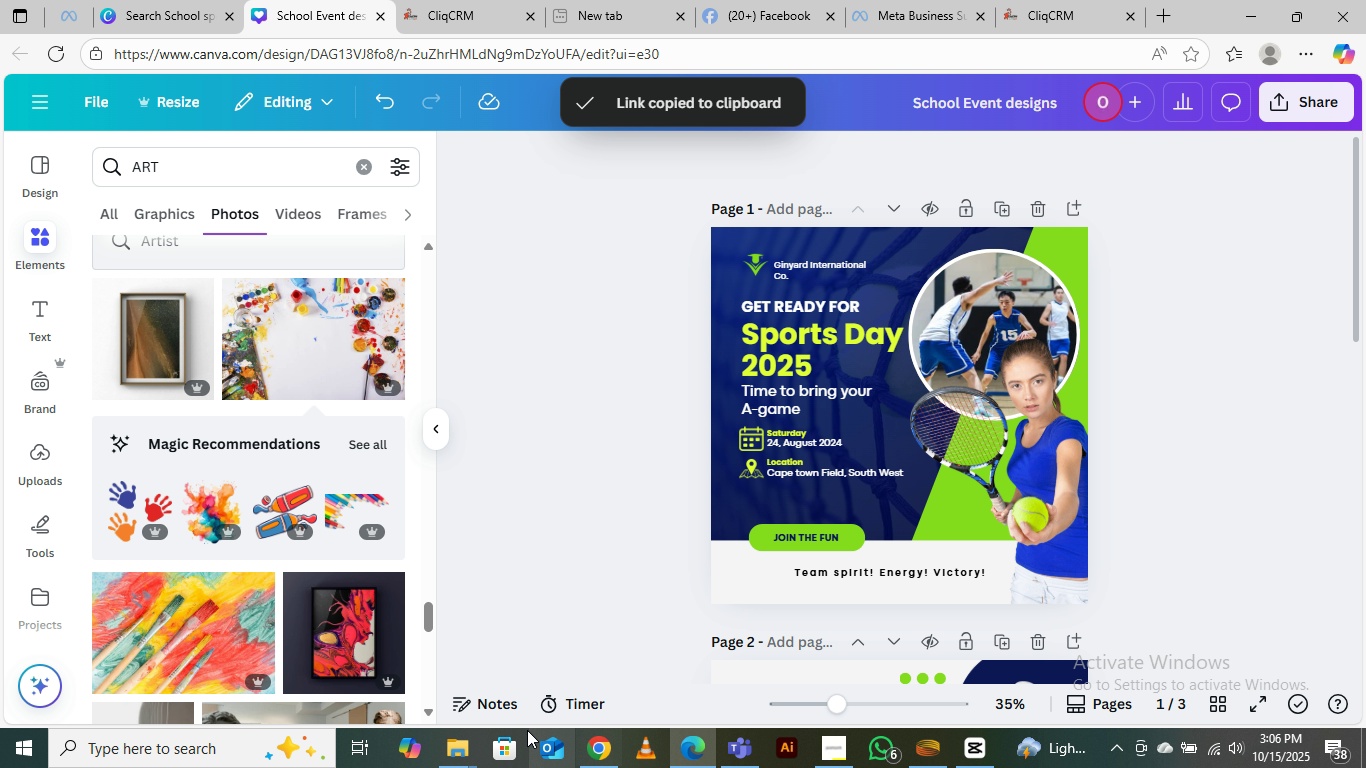 
left_click([439, 763])
 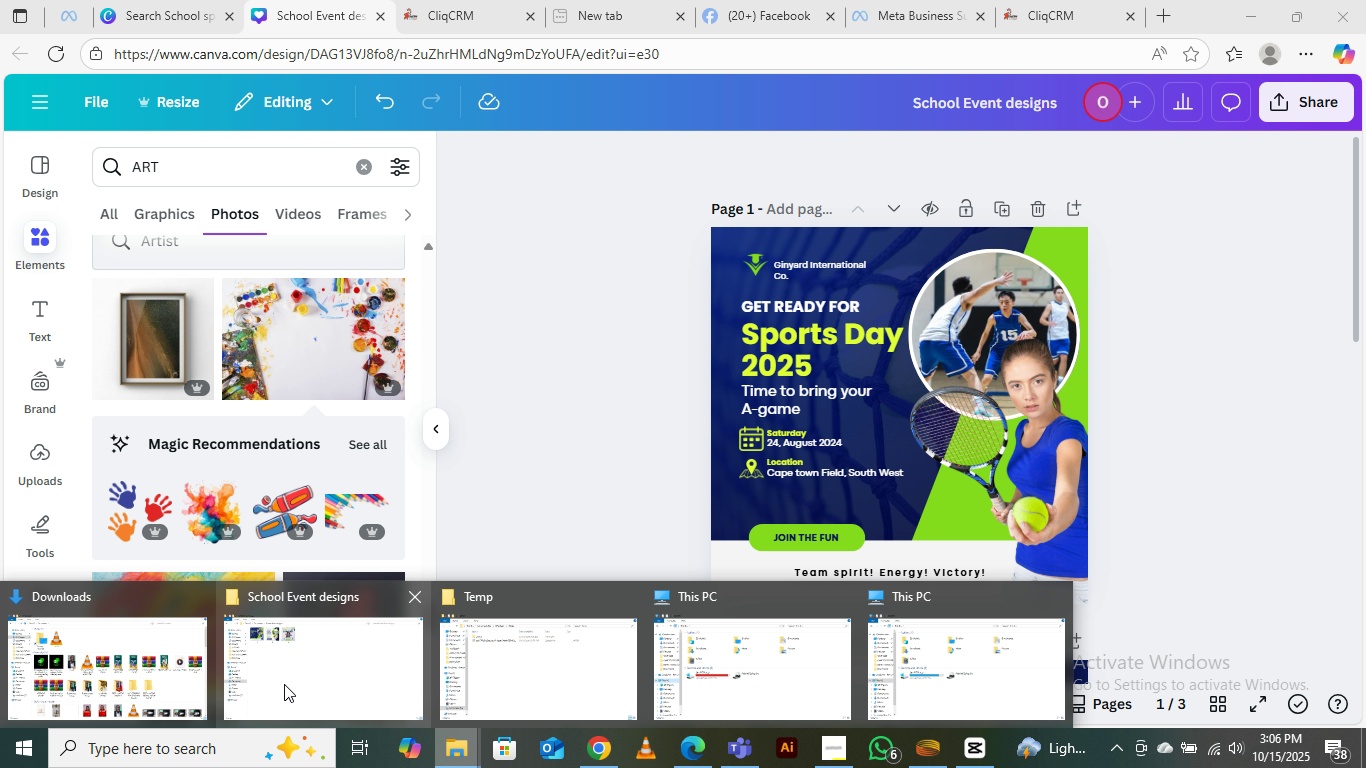 
left_click([297, 682])
 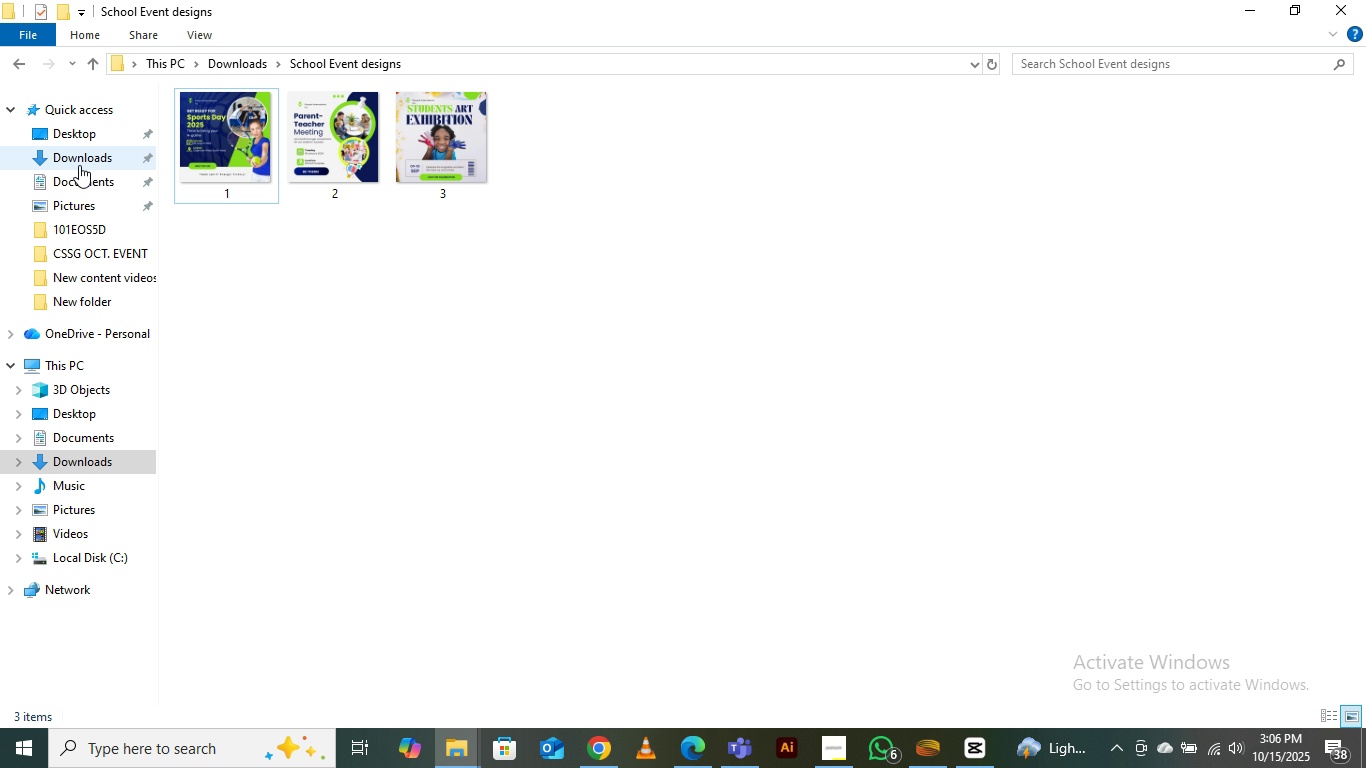 
left_click([79, 165])
 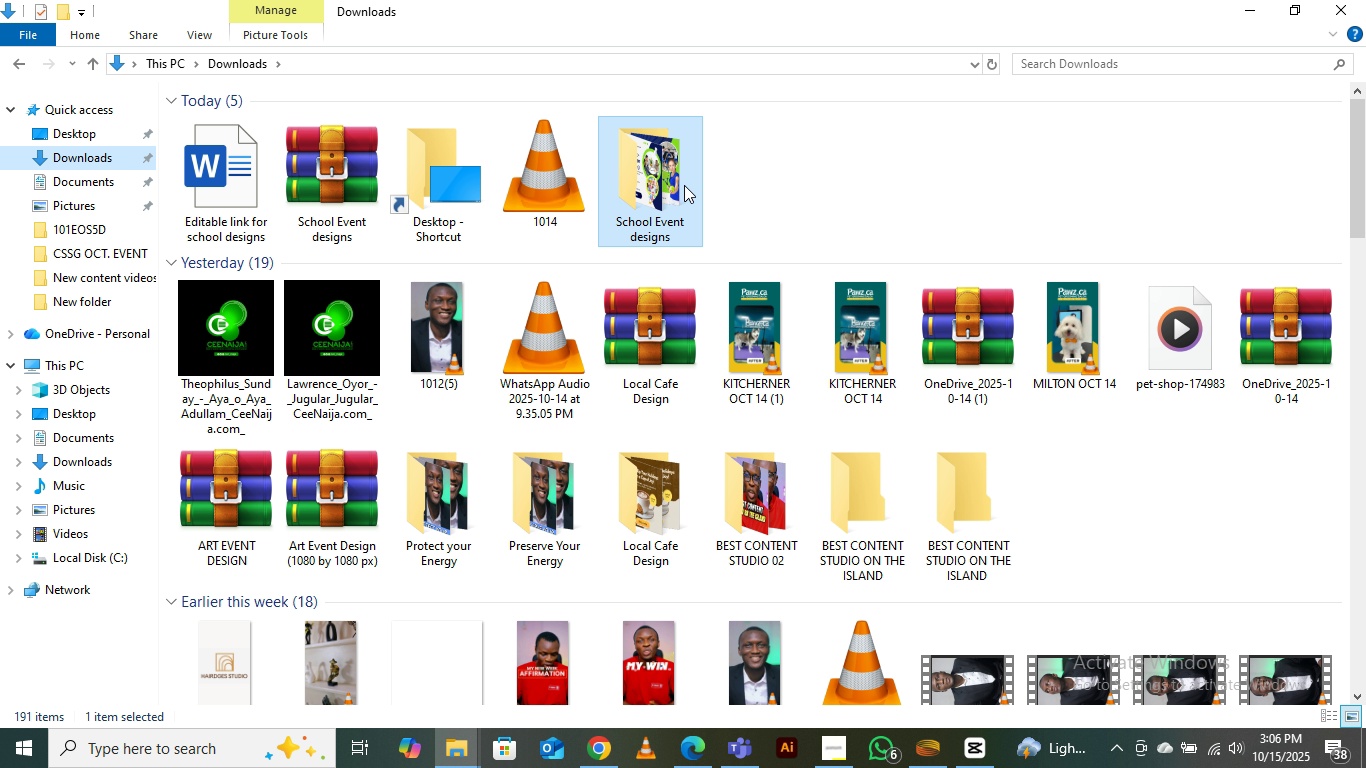 
mouse_move([673, 202])
 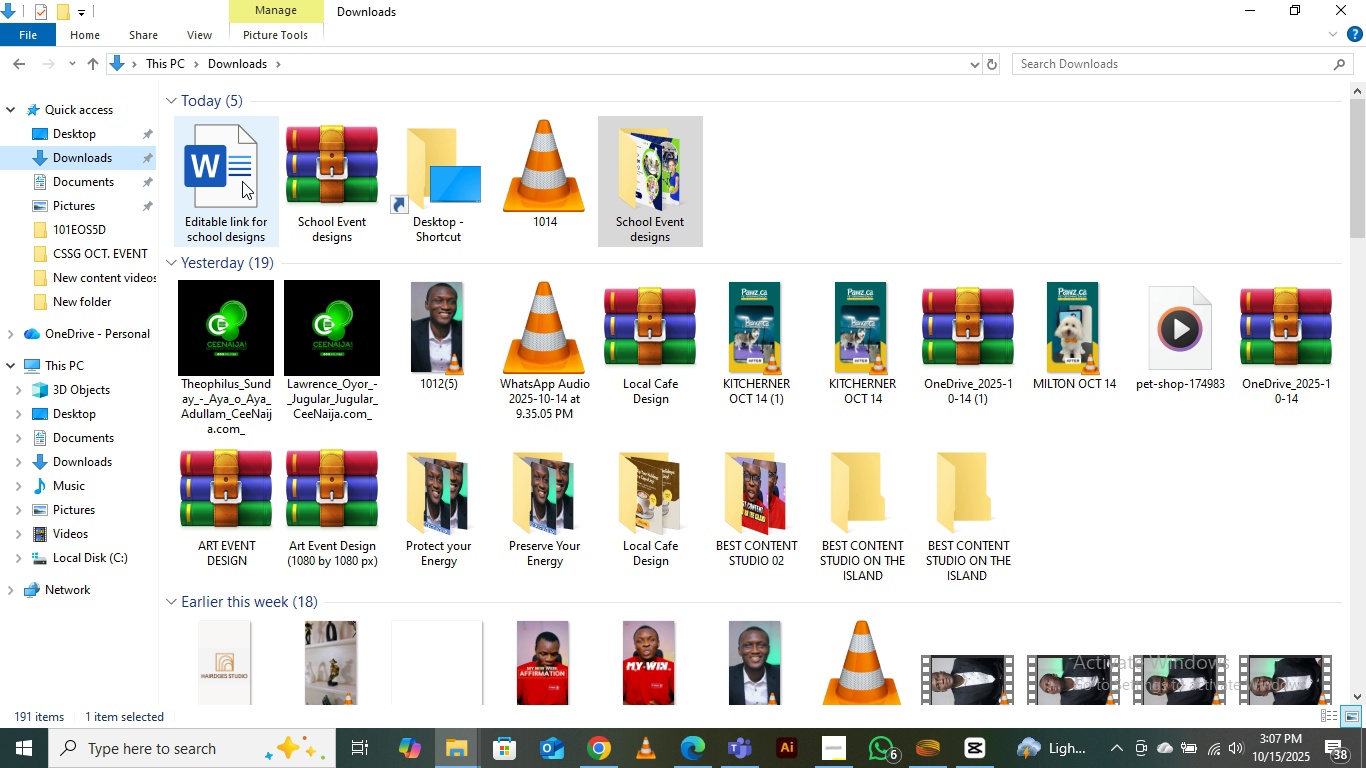 
left_click_drag(start_coordinate=[226, 164], to_coordinate=[647, 182])
 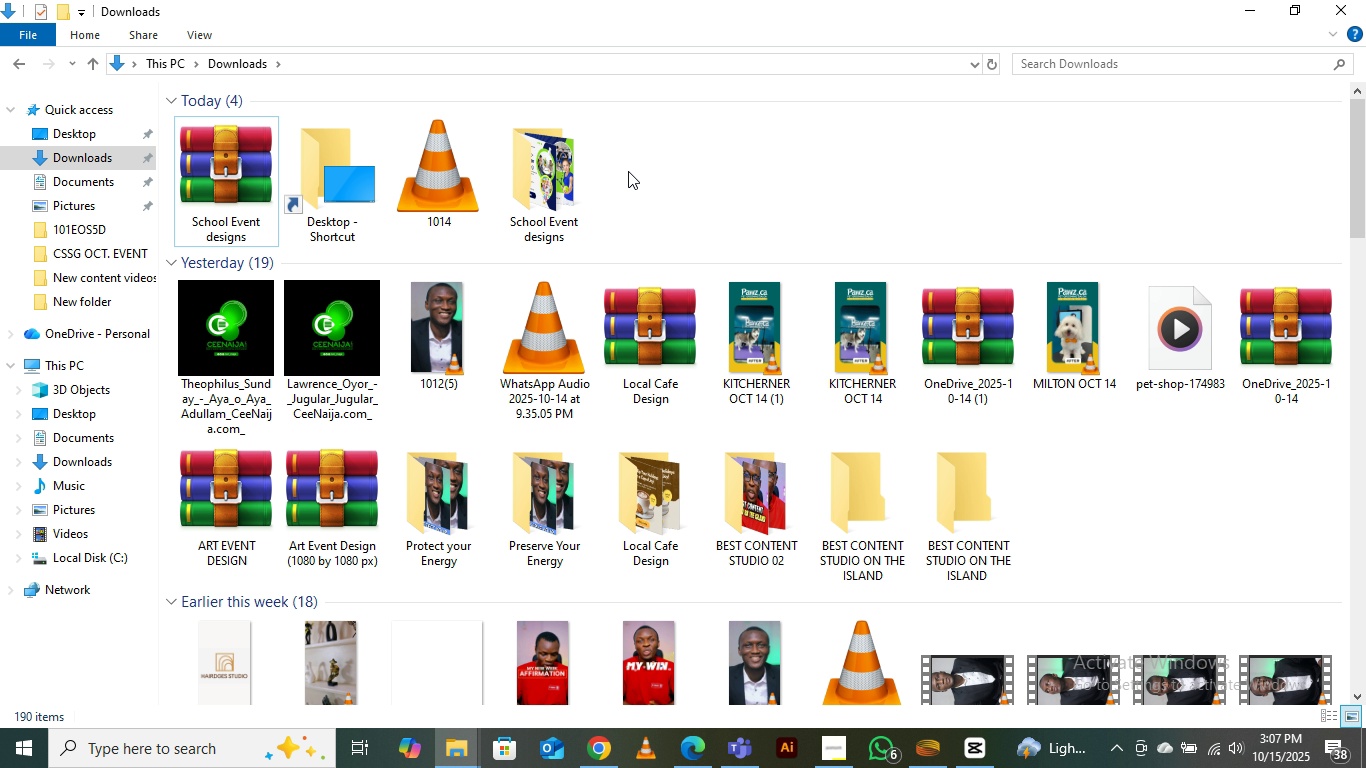 
double_click([561, 175])
 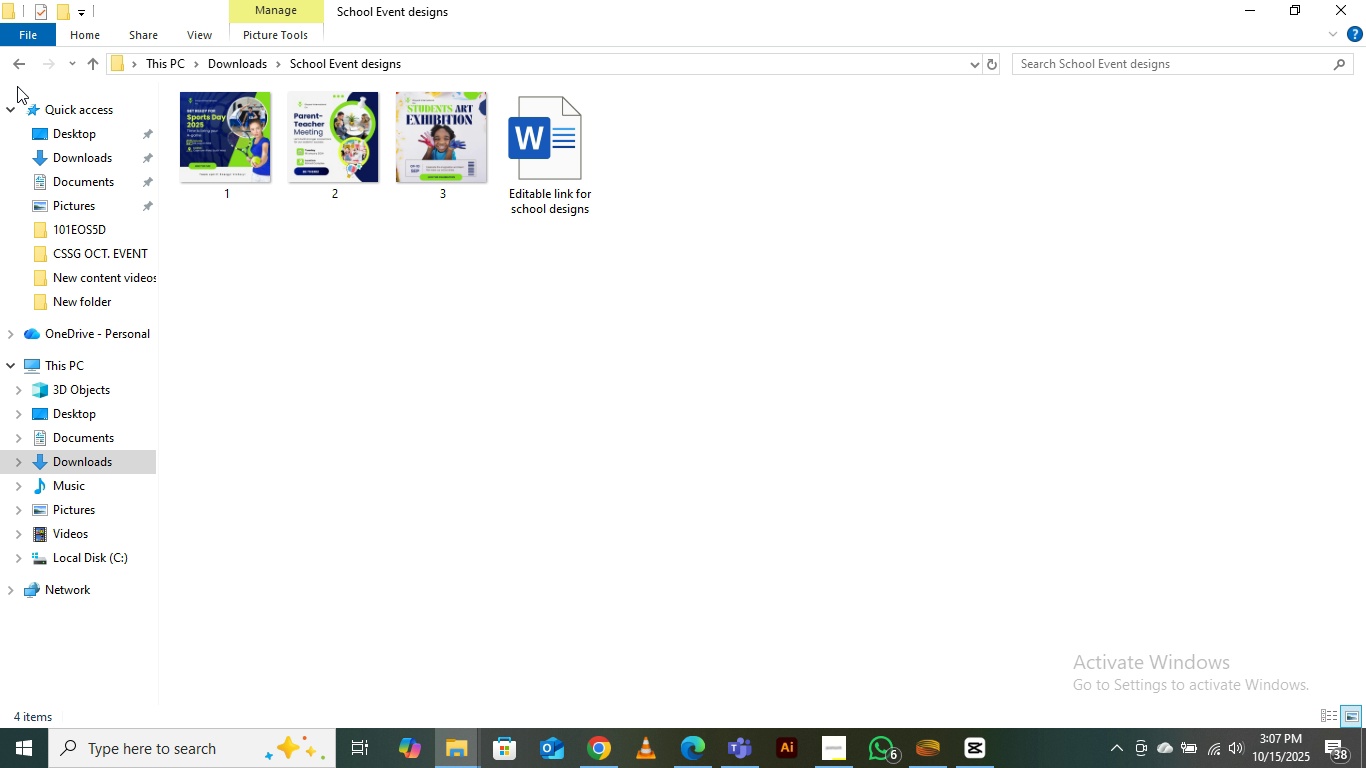 
left_click([10, 56])
 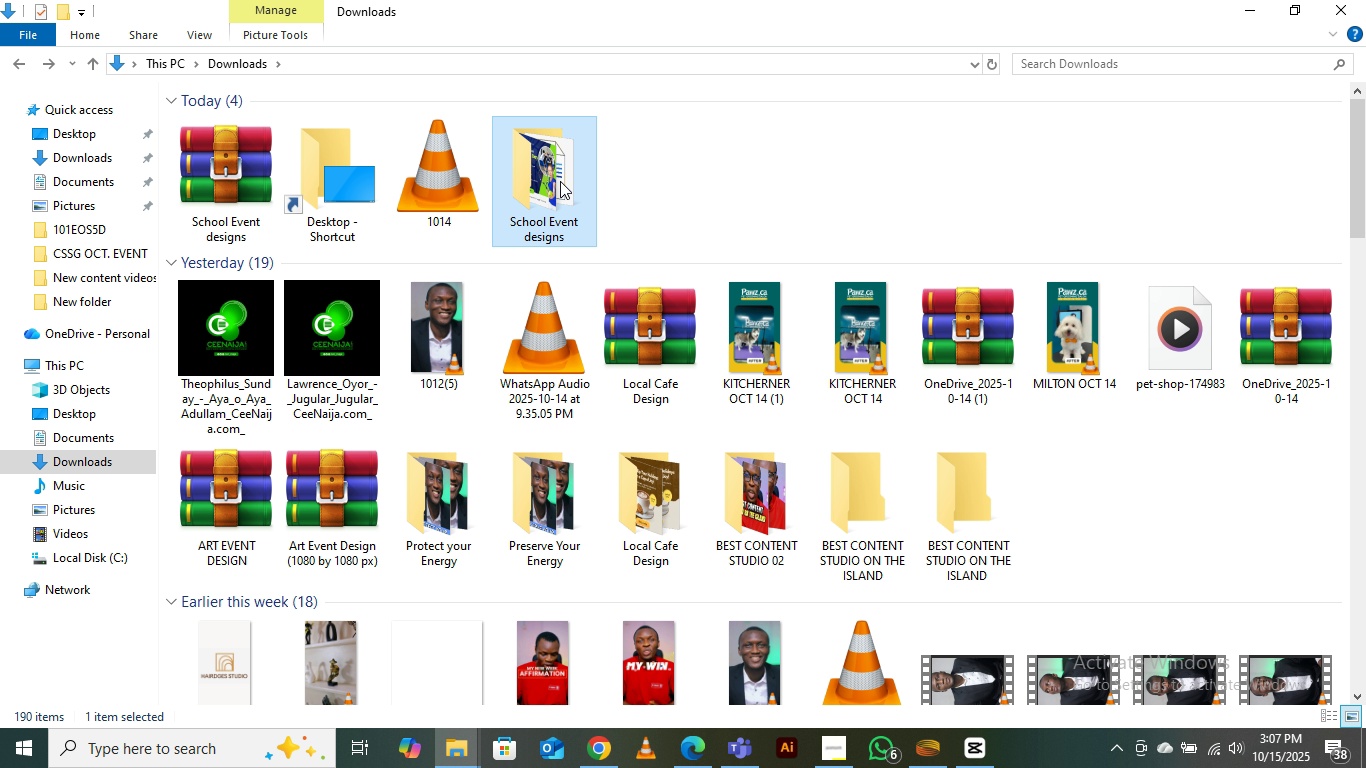 
right_click([560, 177])
 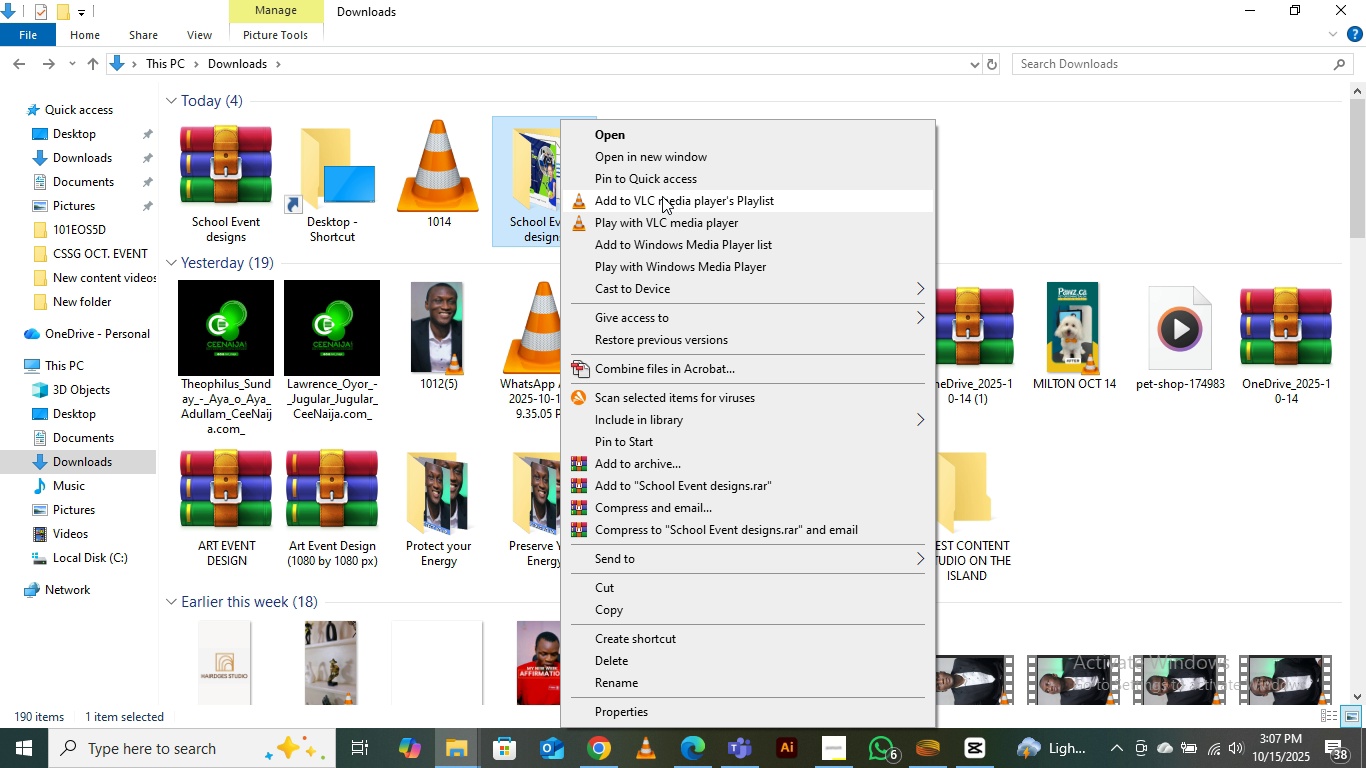 
wait(7.46)
 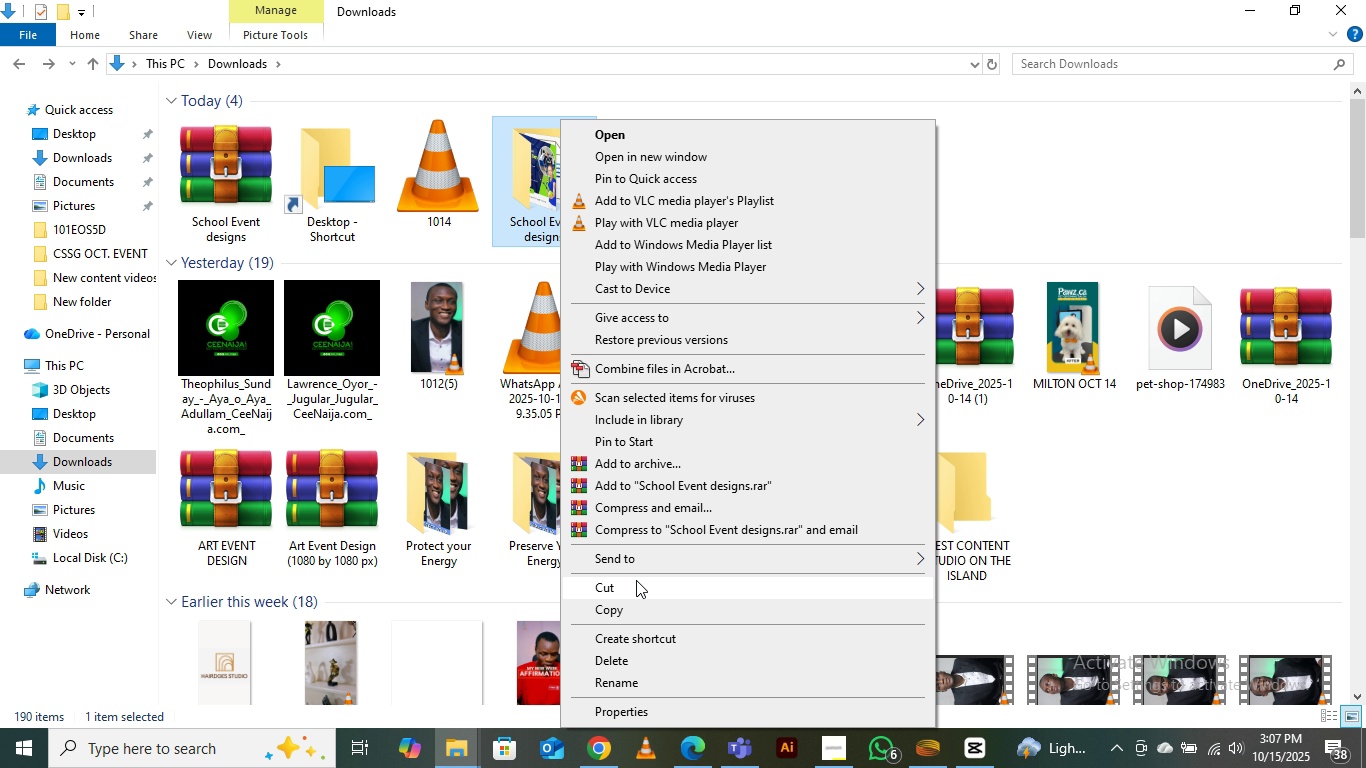 
left_click([655, 465])
 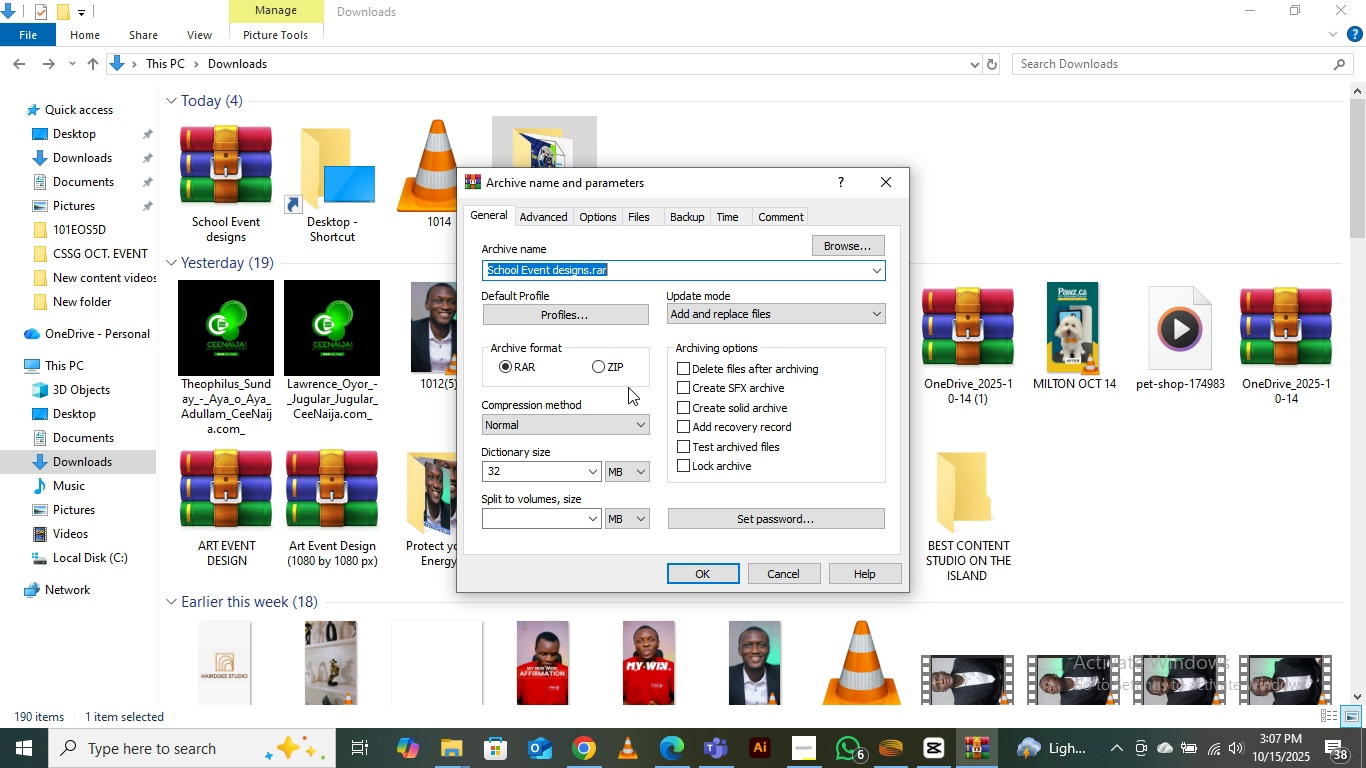 
left_click([597, 359])
 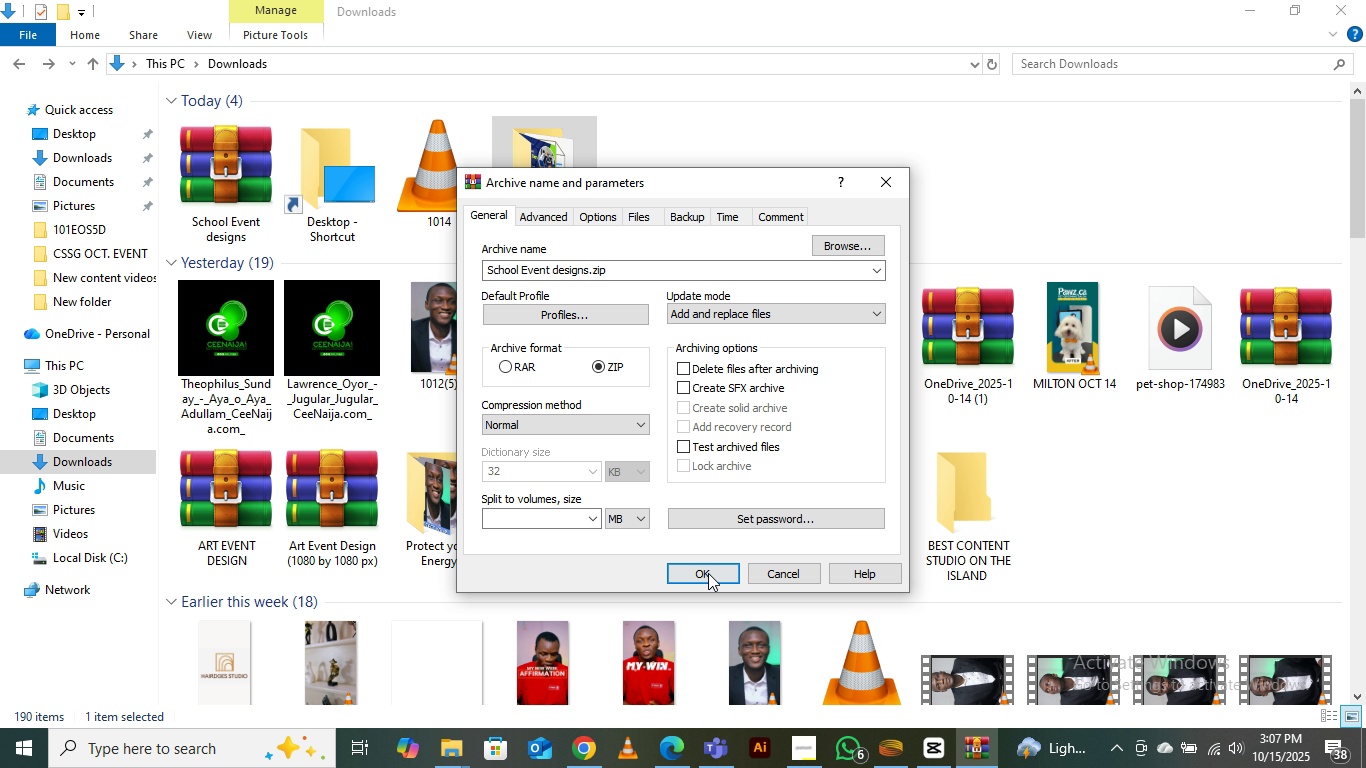 
left_click([712, 579])
 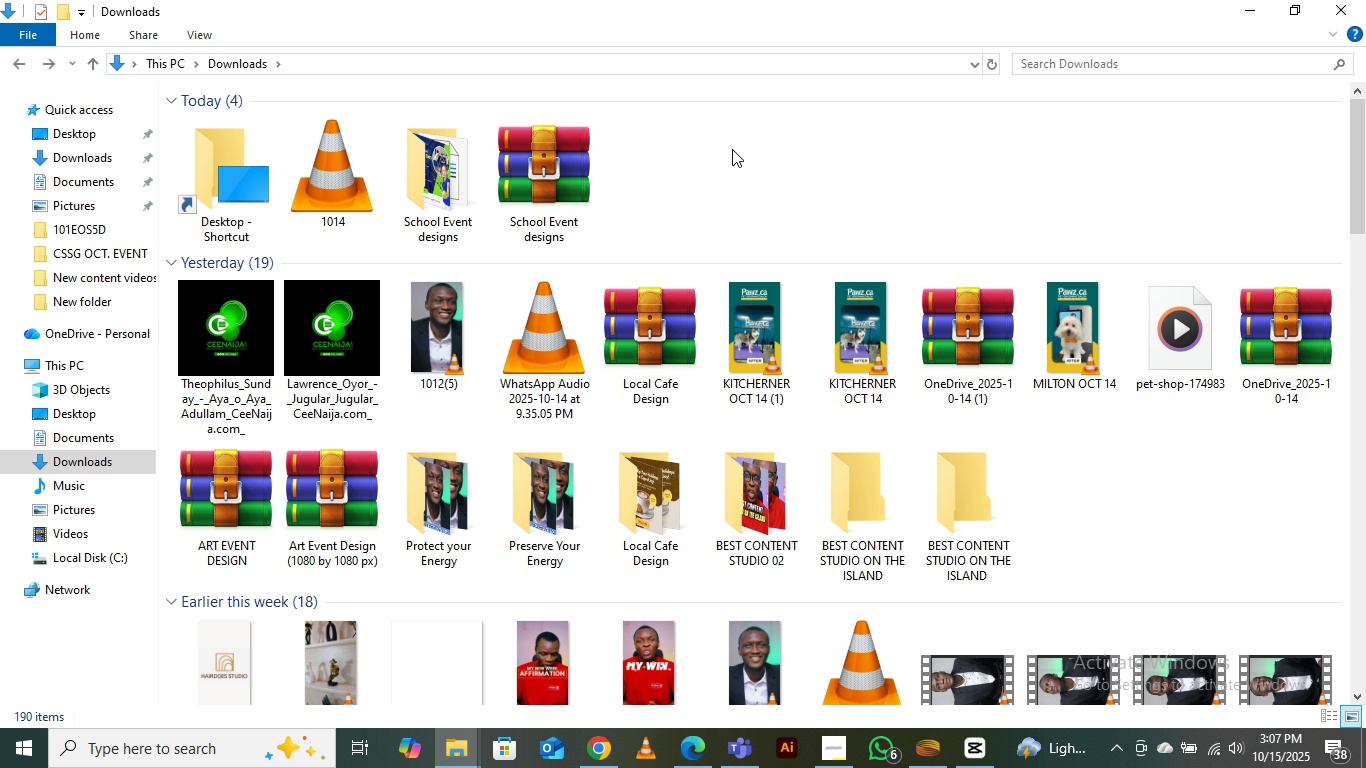 
wait(5.82)
 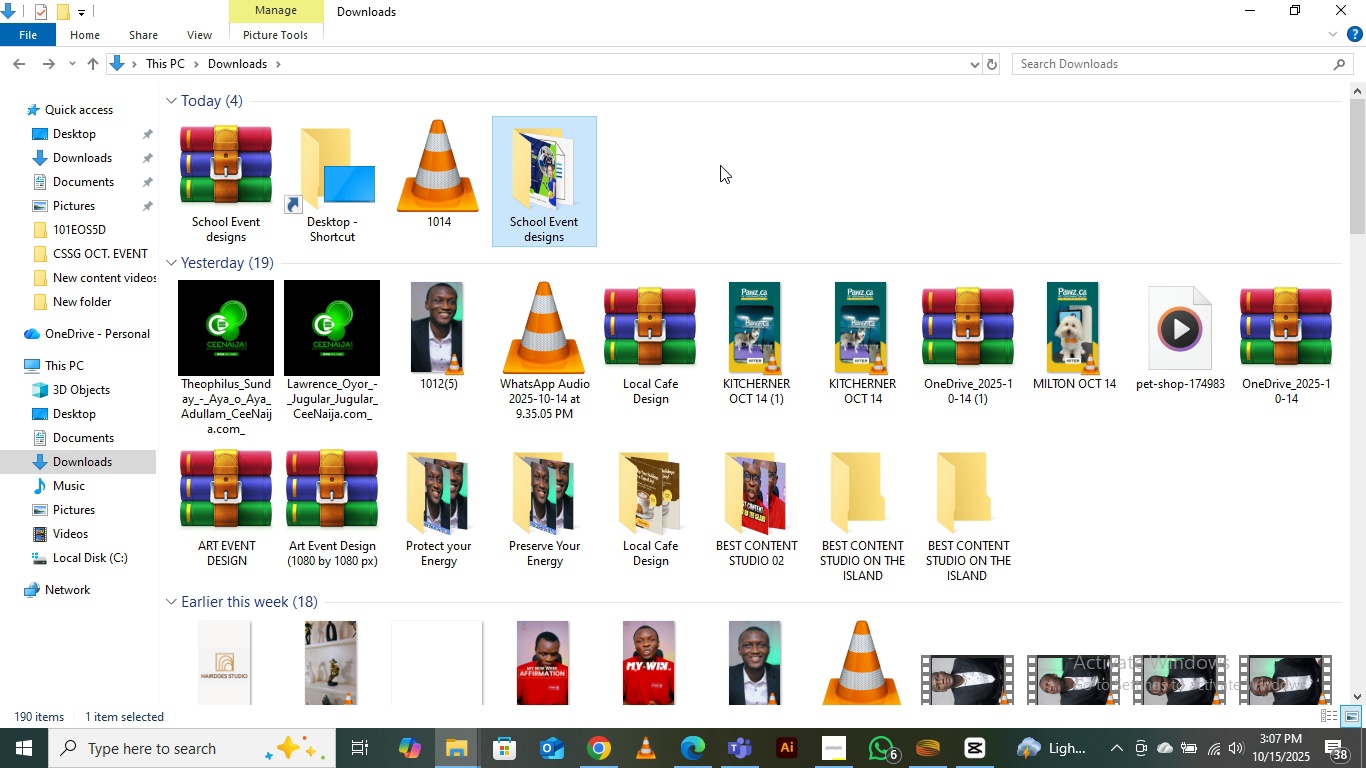 
scroll: coordinate [405, 413], scroll_direction: up, amount: 3.0
 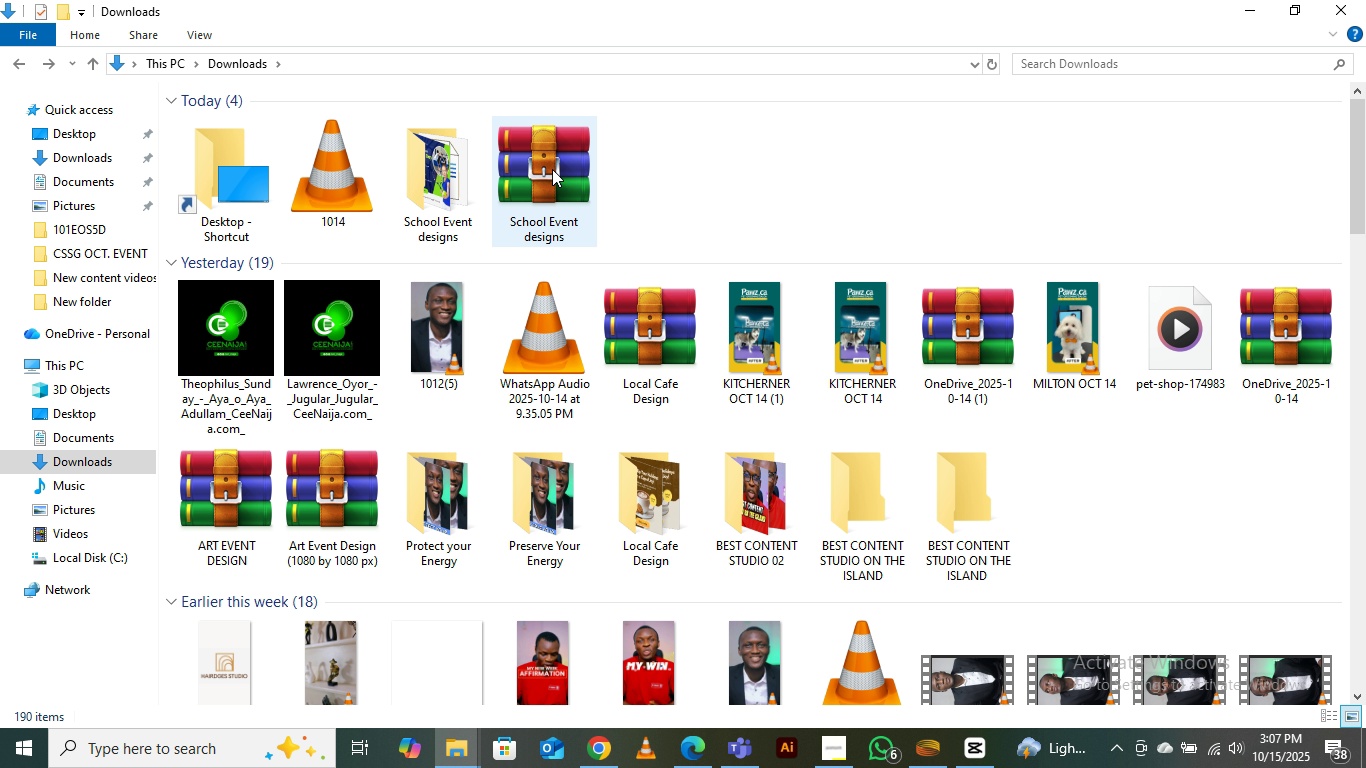 
double_click([552, 169])
 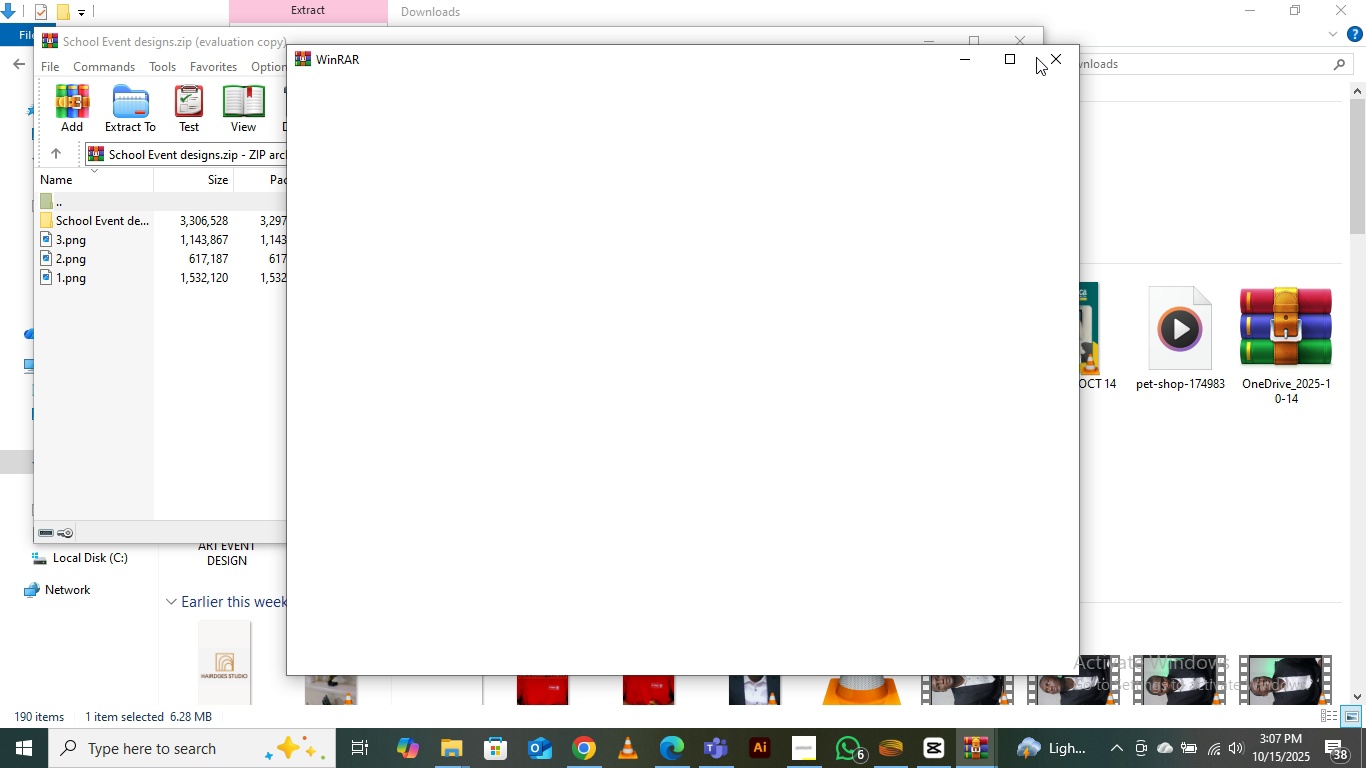 
left_click([1064, 60])
 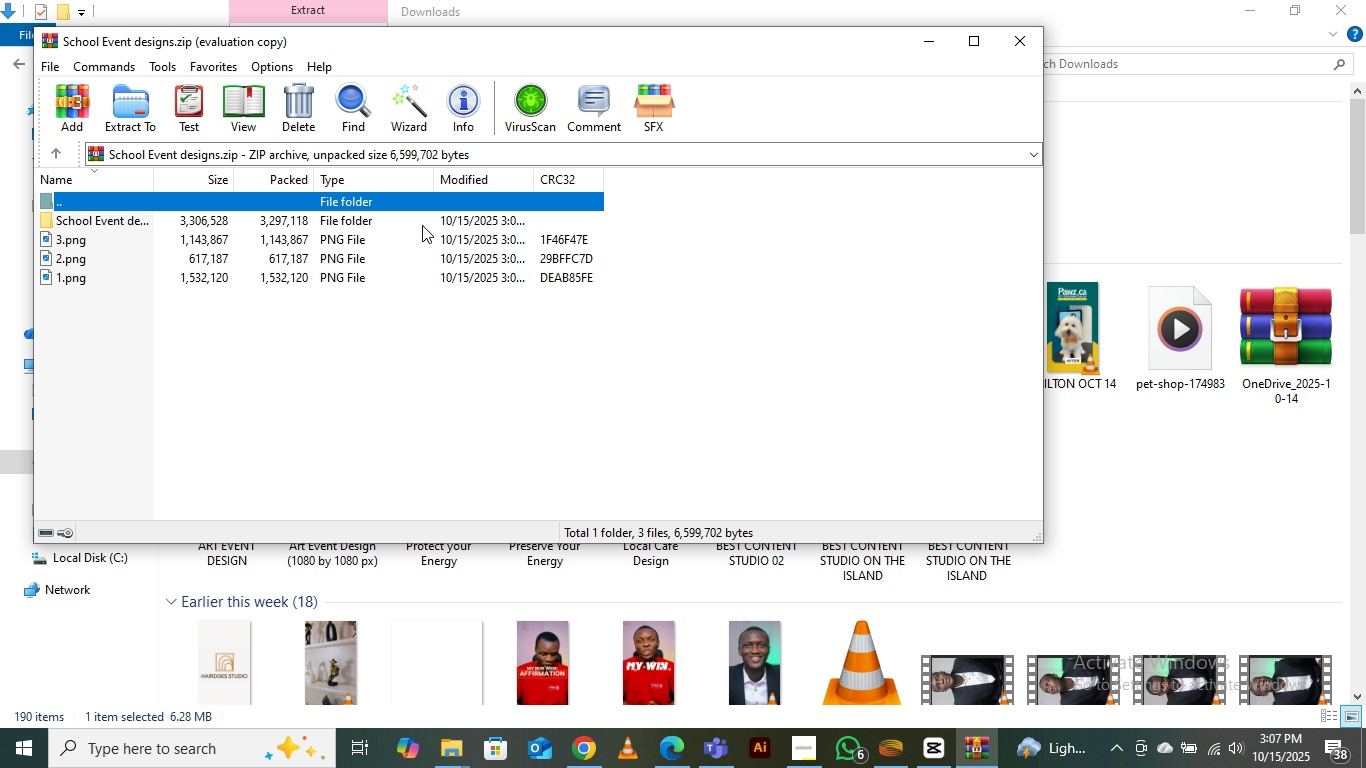 
double_click([422, 225])
 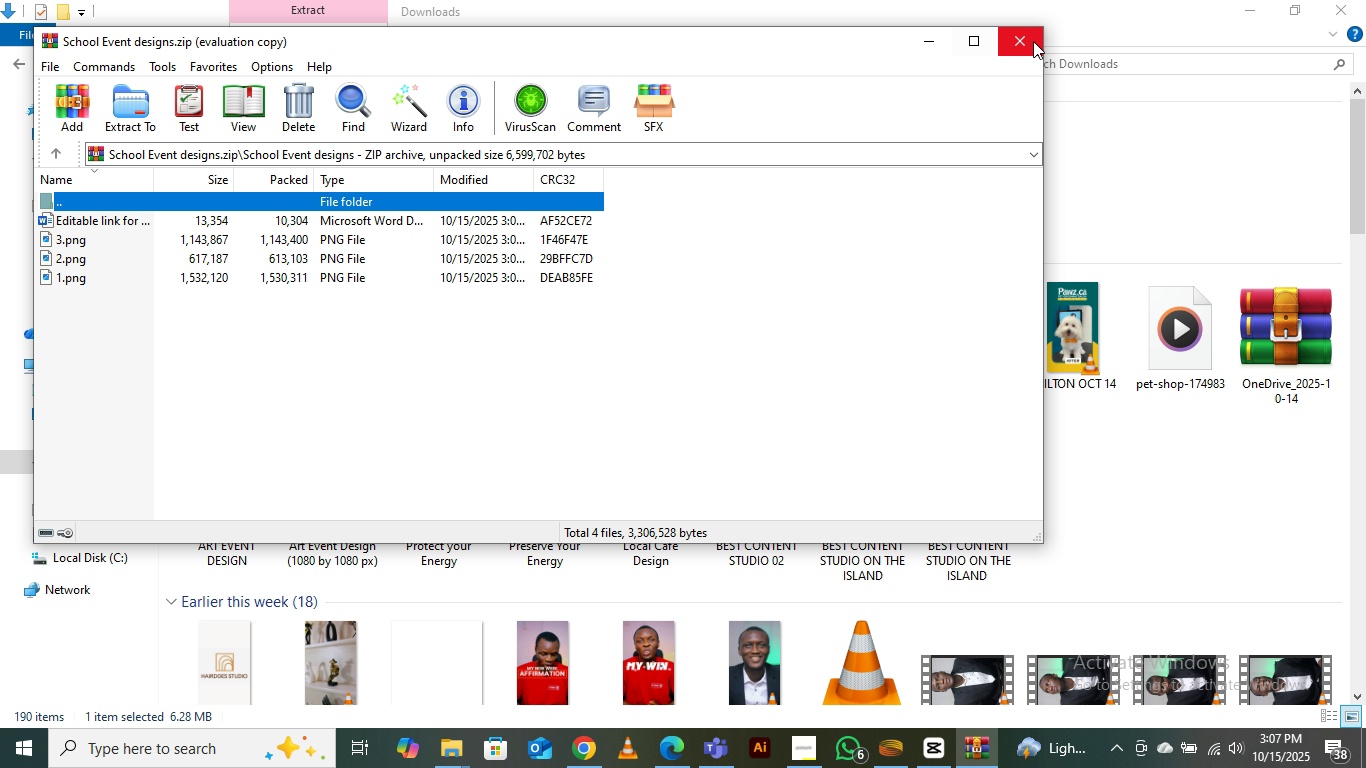 
left_click([1031, 41])
 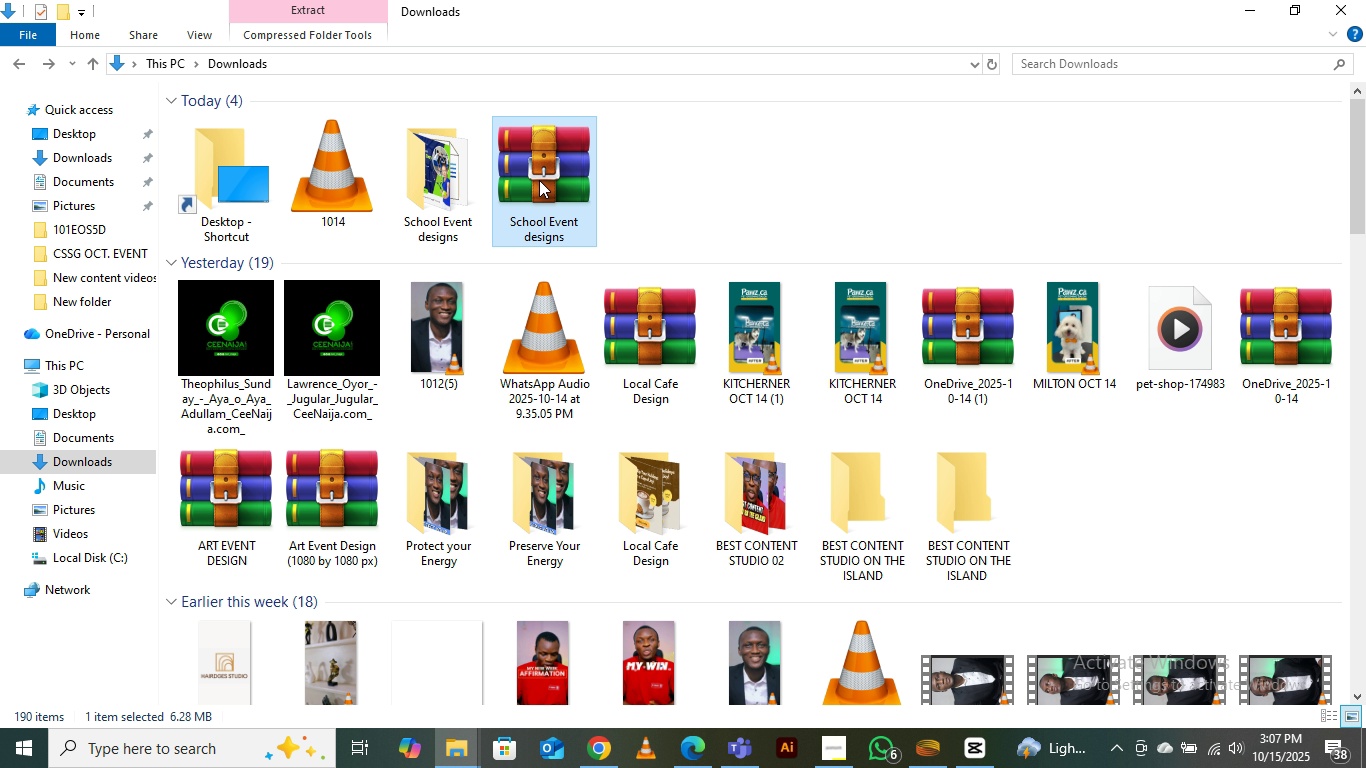 
key(Delete)
 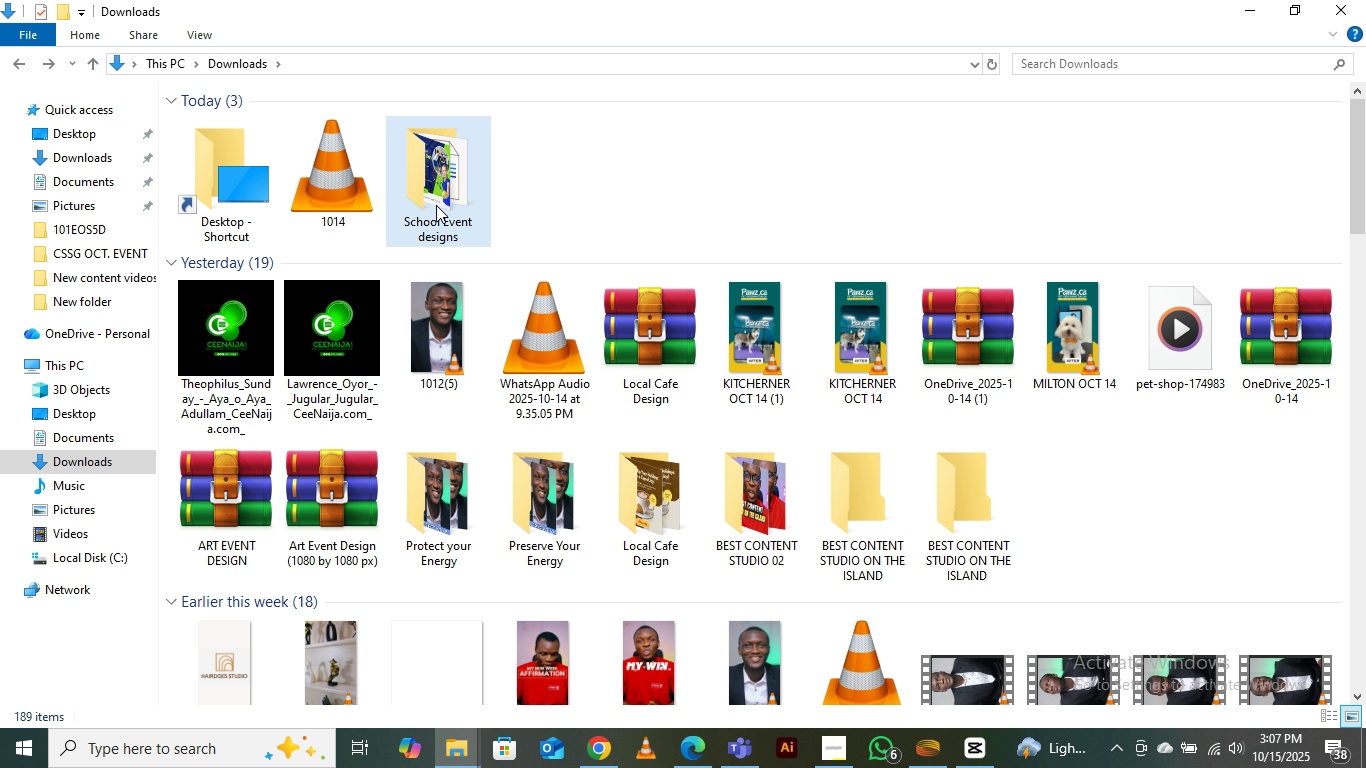 
double_click([436, 205])
 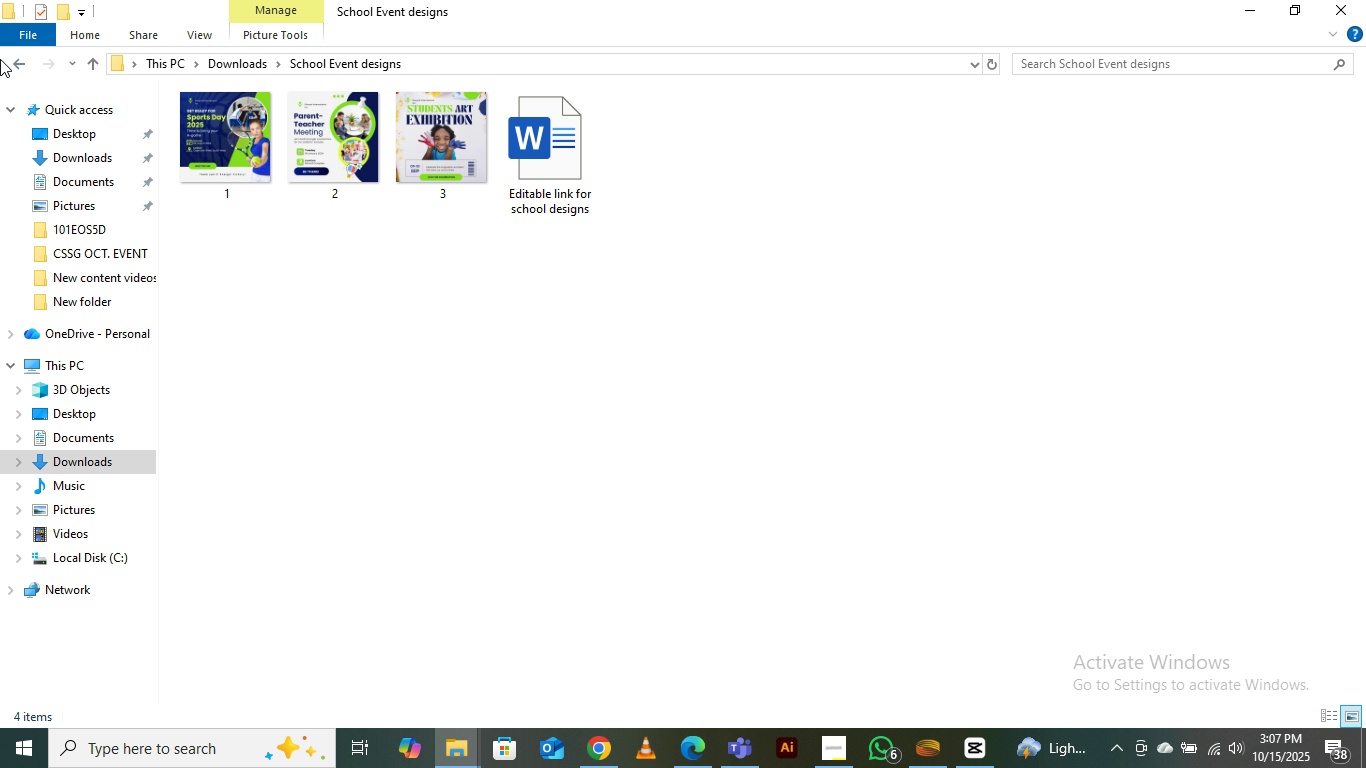 
left_click([24, 65])
 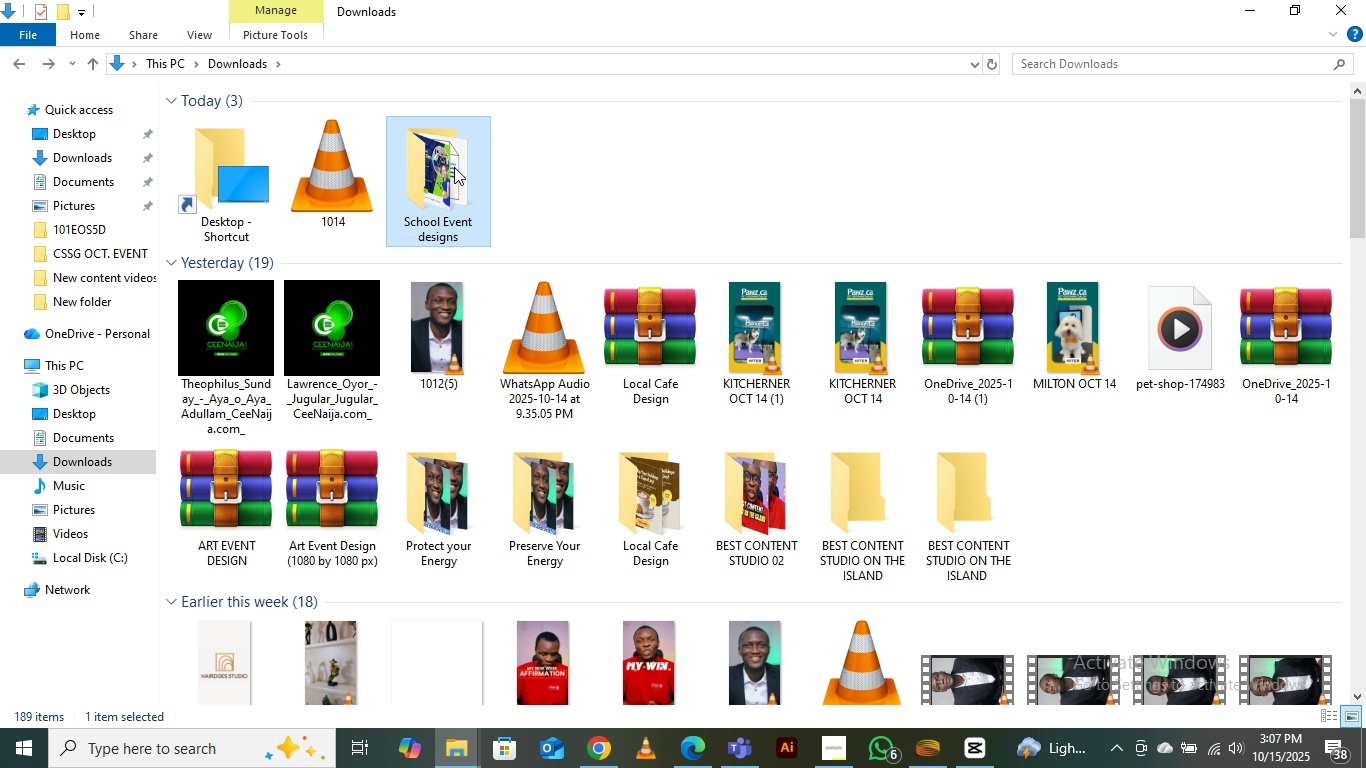 
right_click([454, 167])
 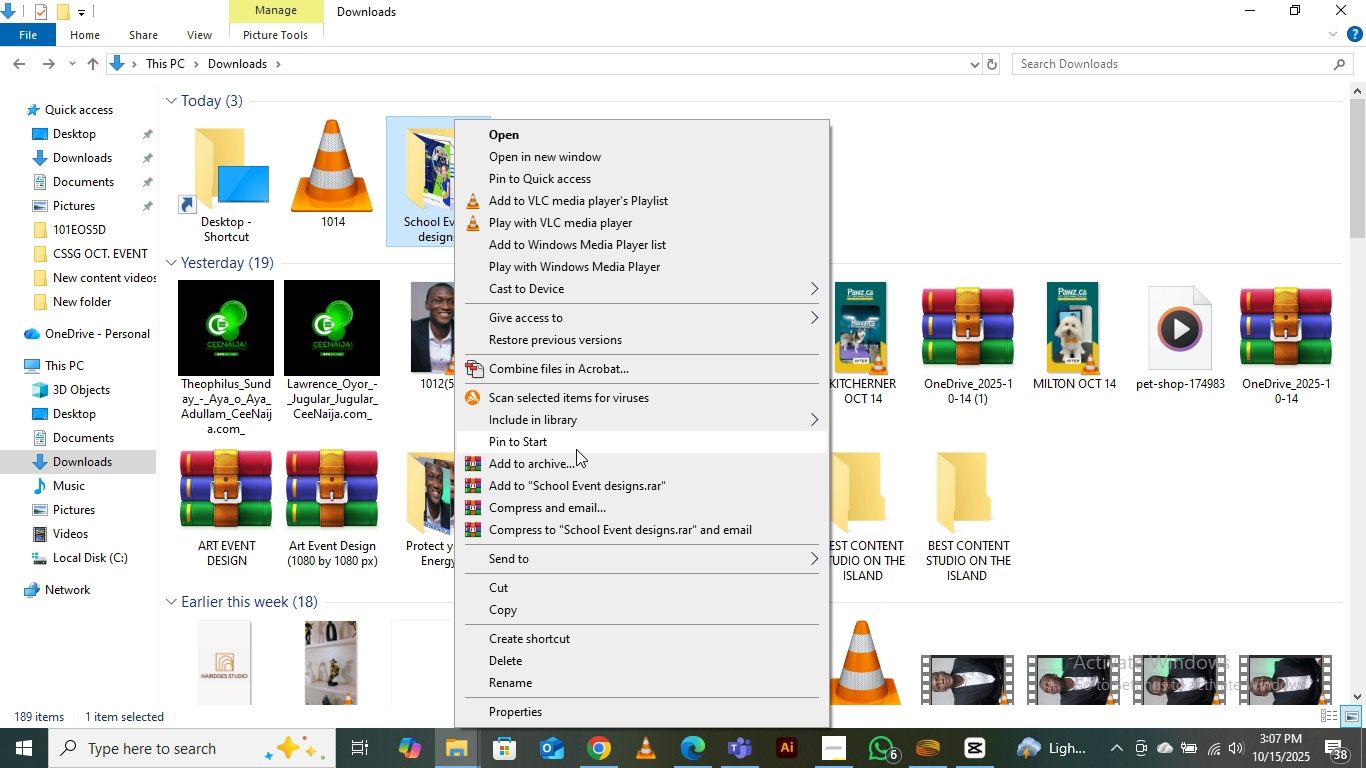 
left_click([579, 467])
 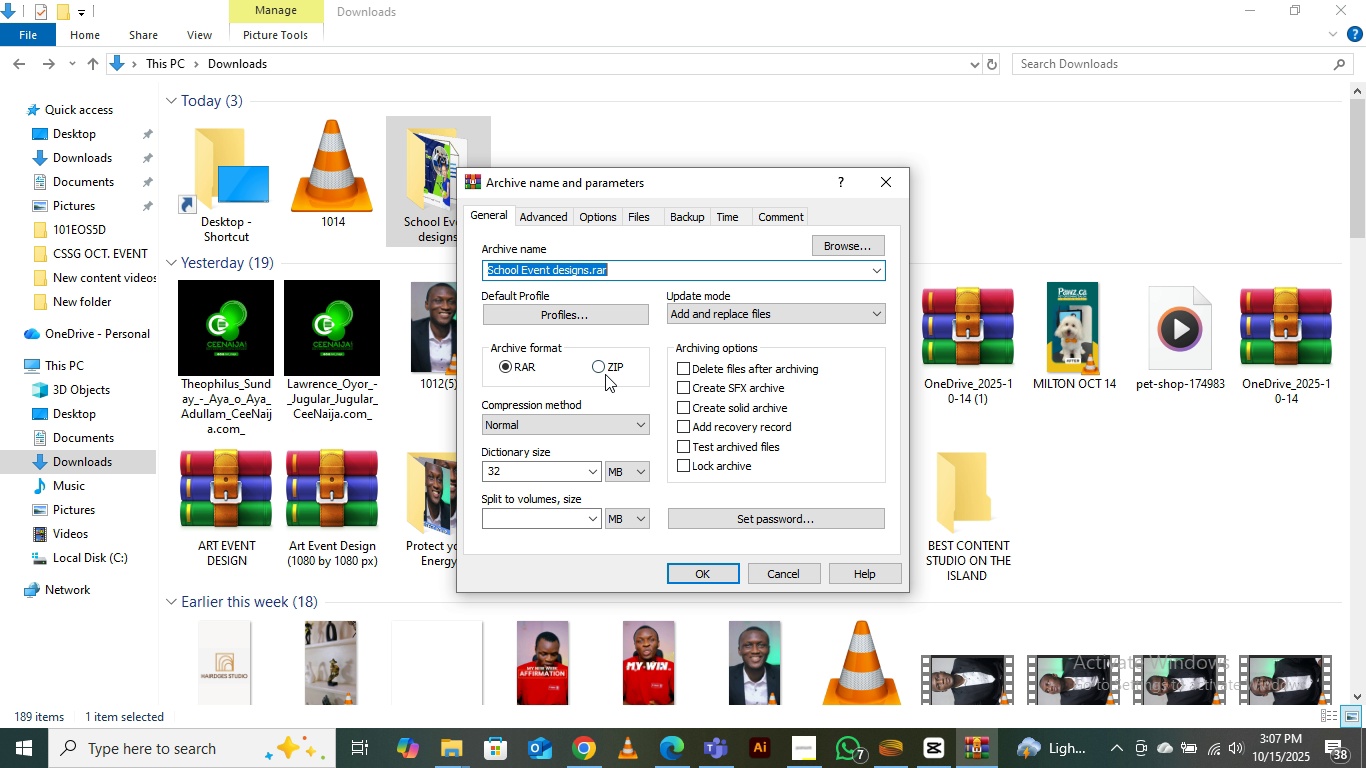 
left_click([596, 367])
 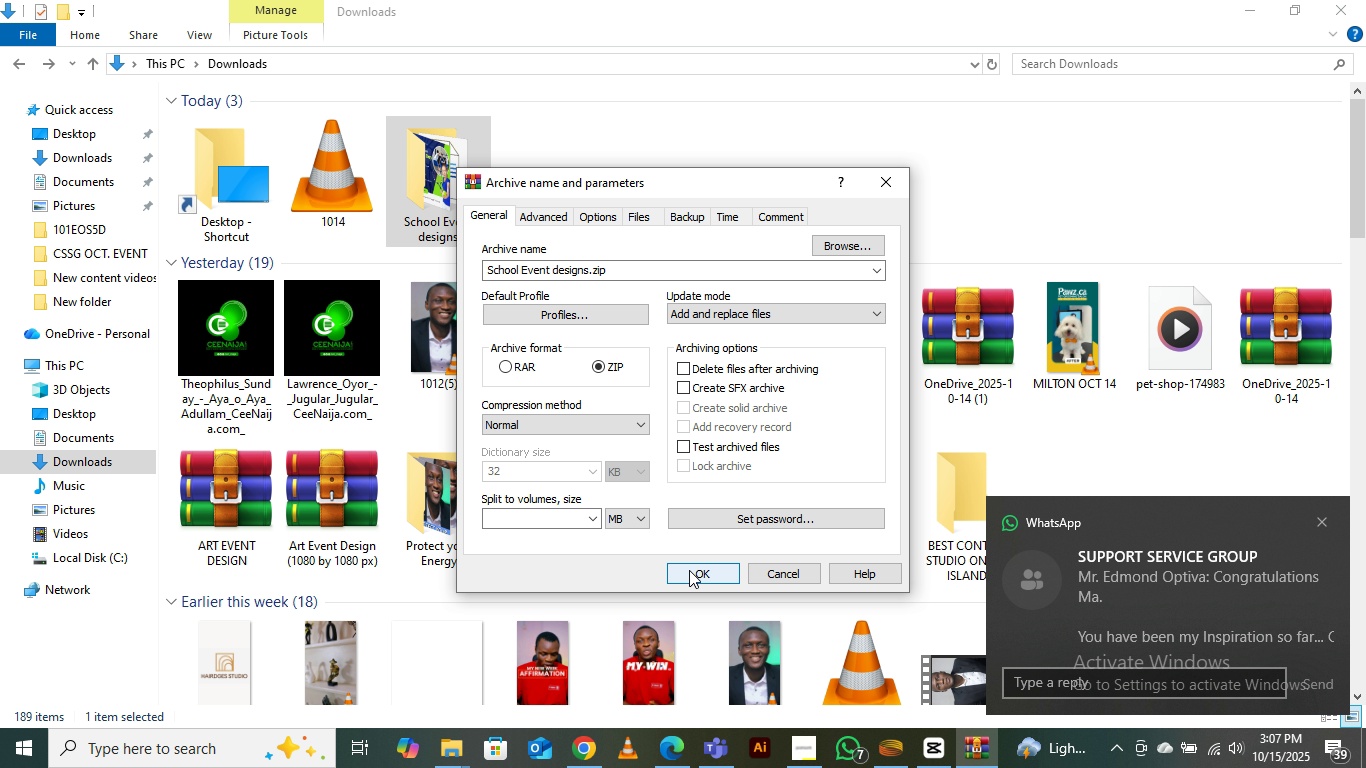 
left_click([689, 570])
 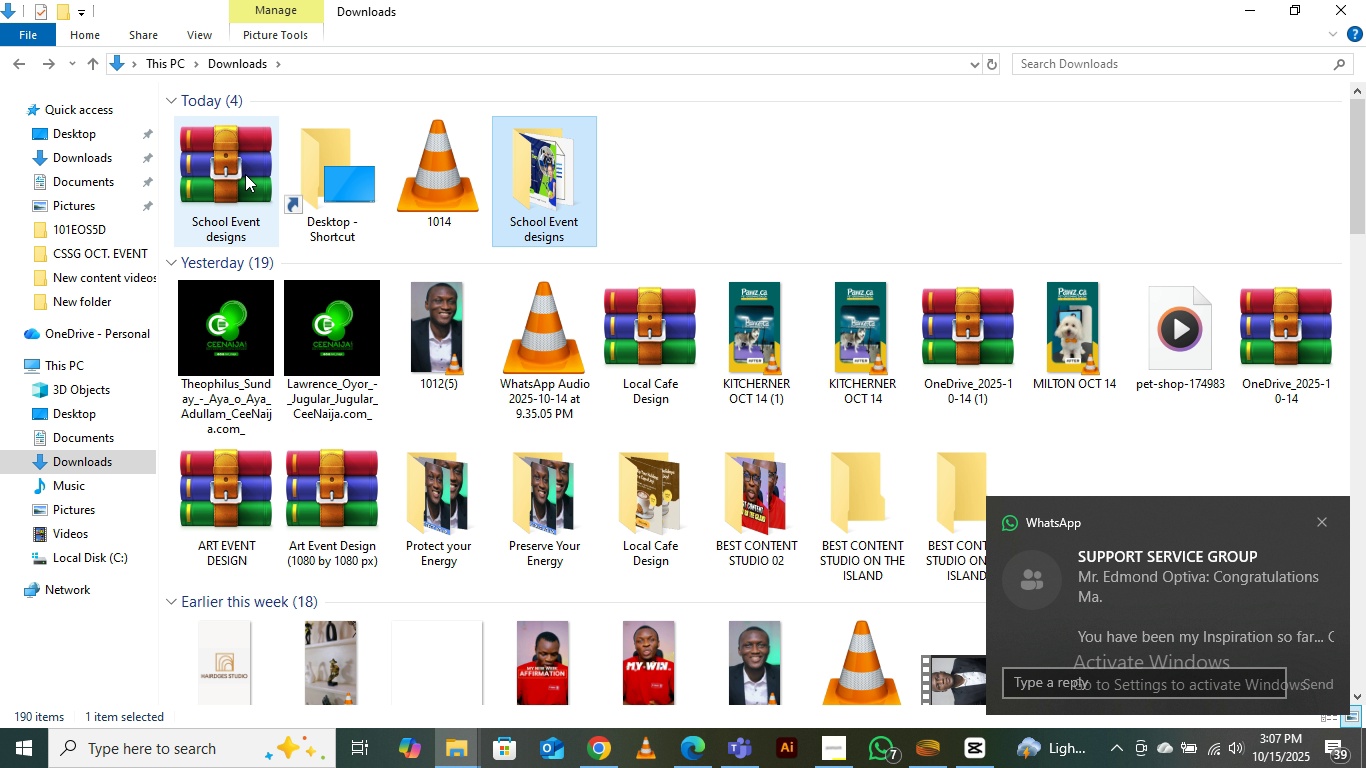 
double_click([245, 174])
 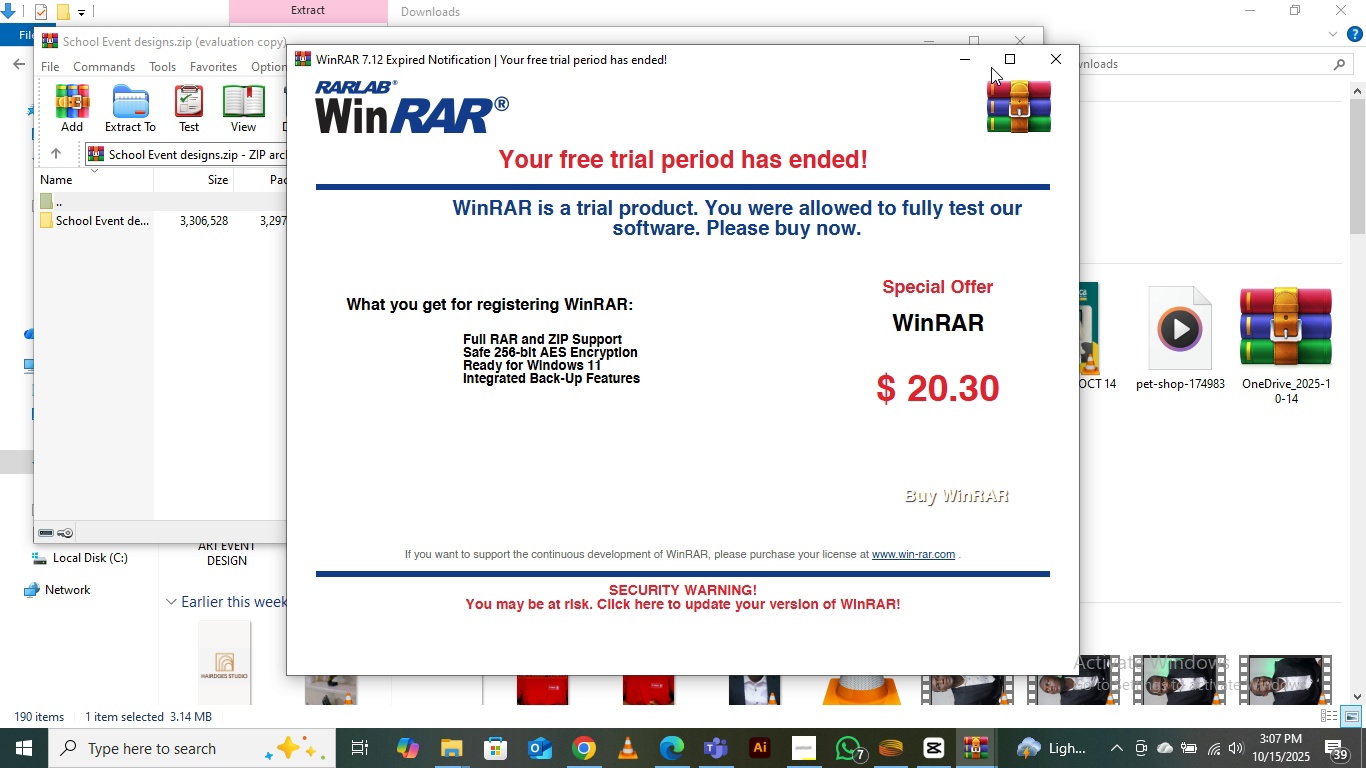 
left_click([1060, 54])